 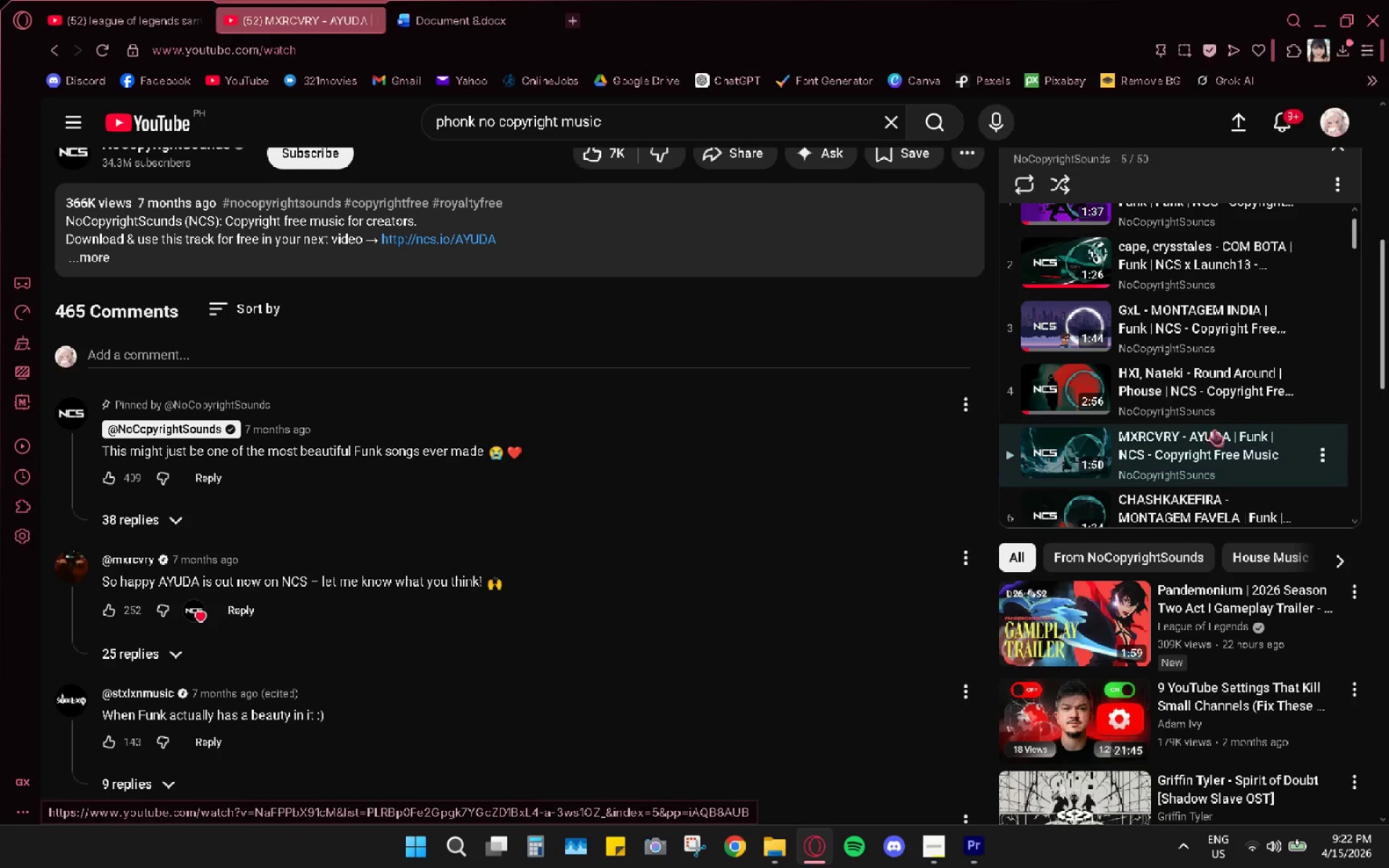 
scroll: coordinate [1327, 464], scroll_direction: down, amount: 2.0
 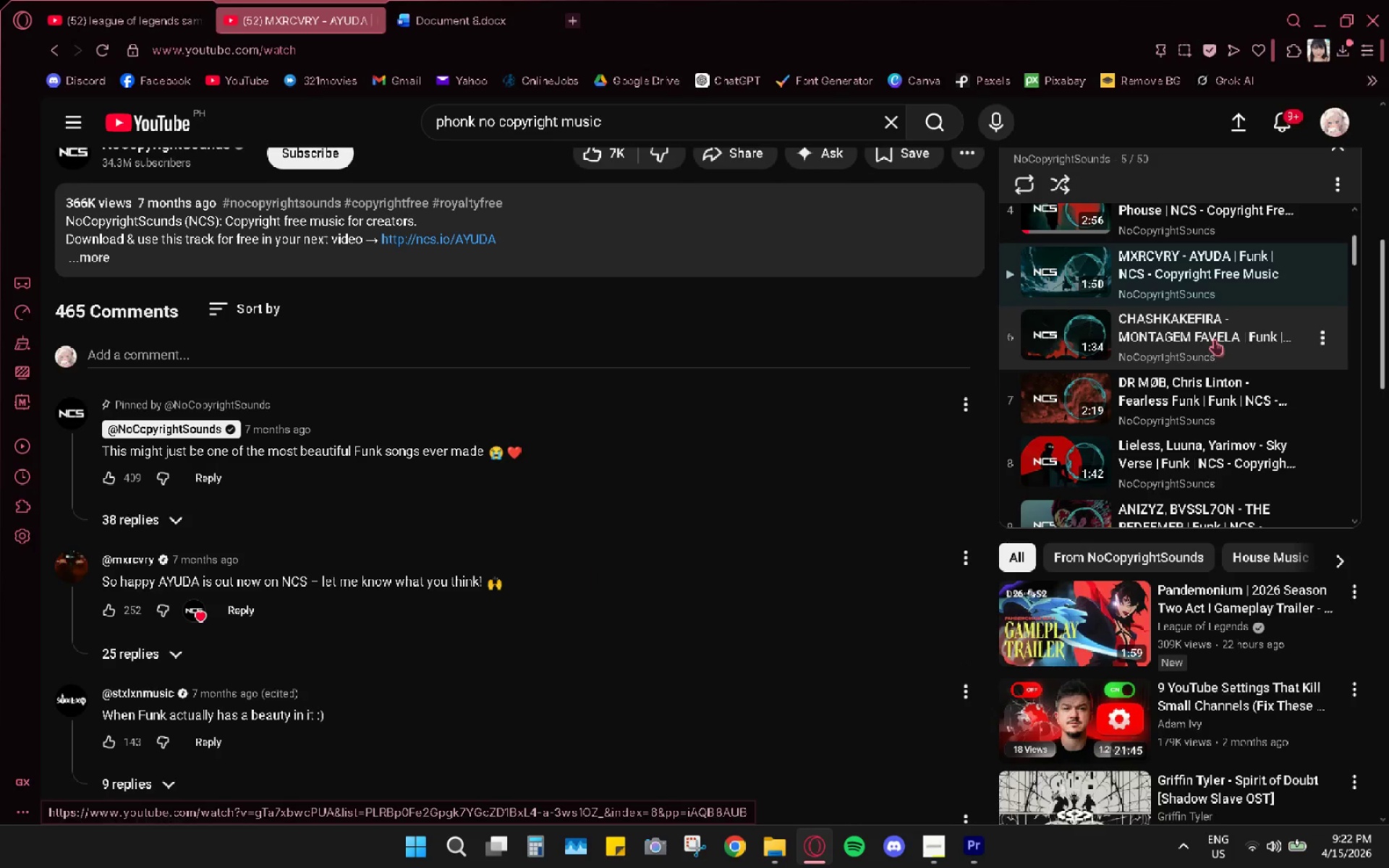 
left_click([1214, 339])
 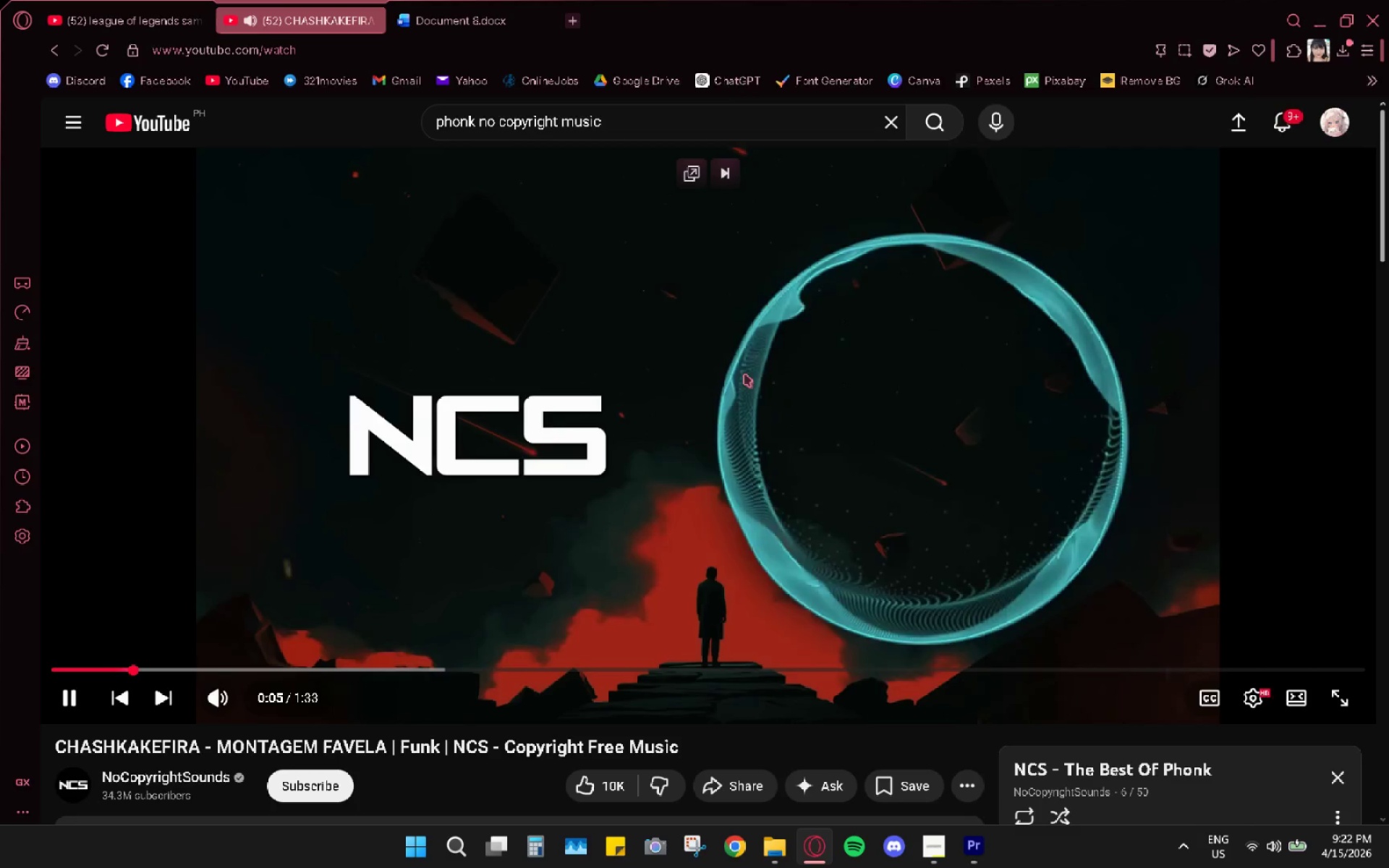 
wait(12.05)
 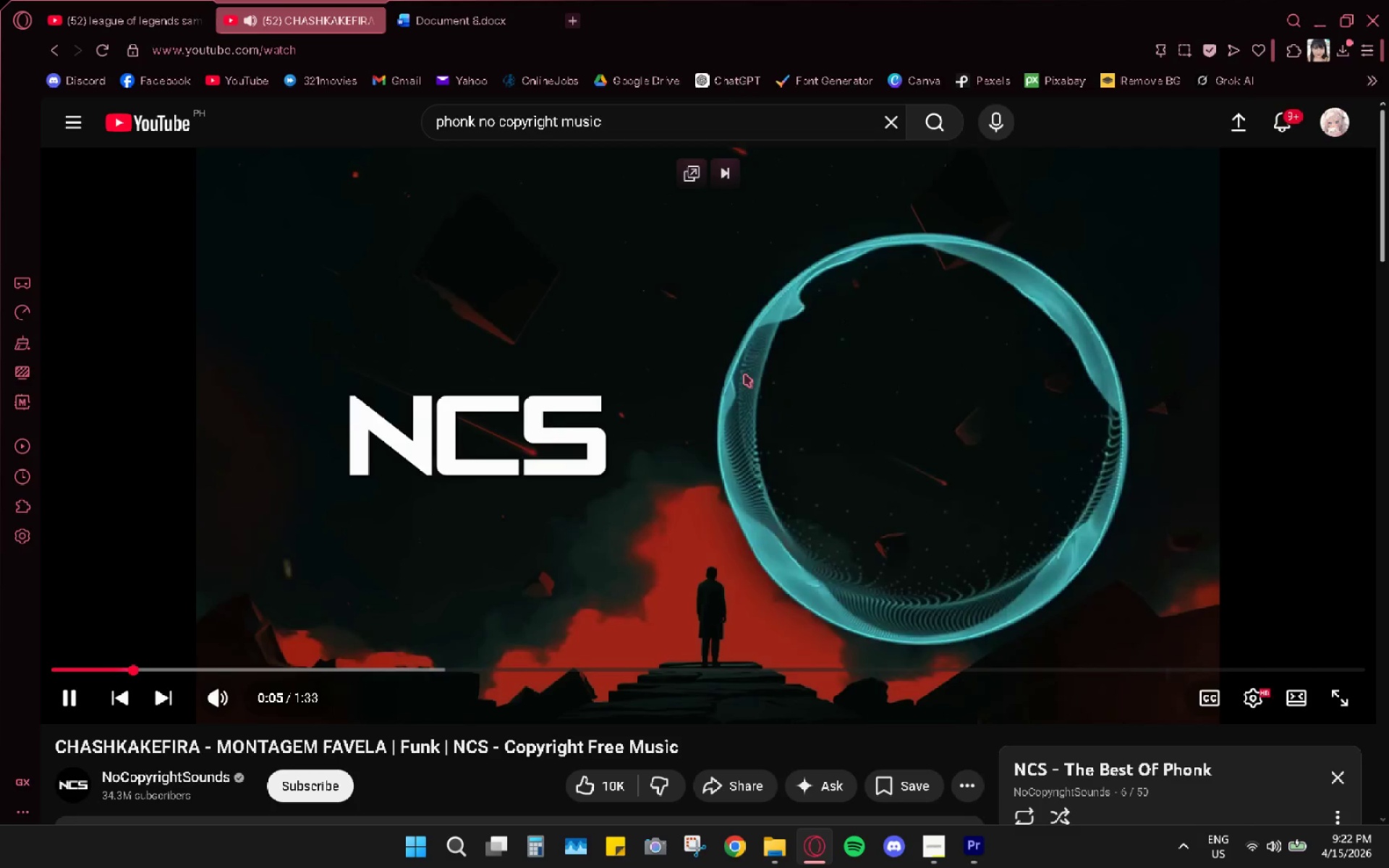 
left_click([744, 374])
 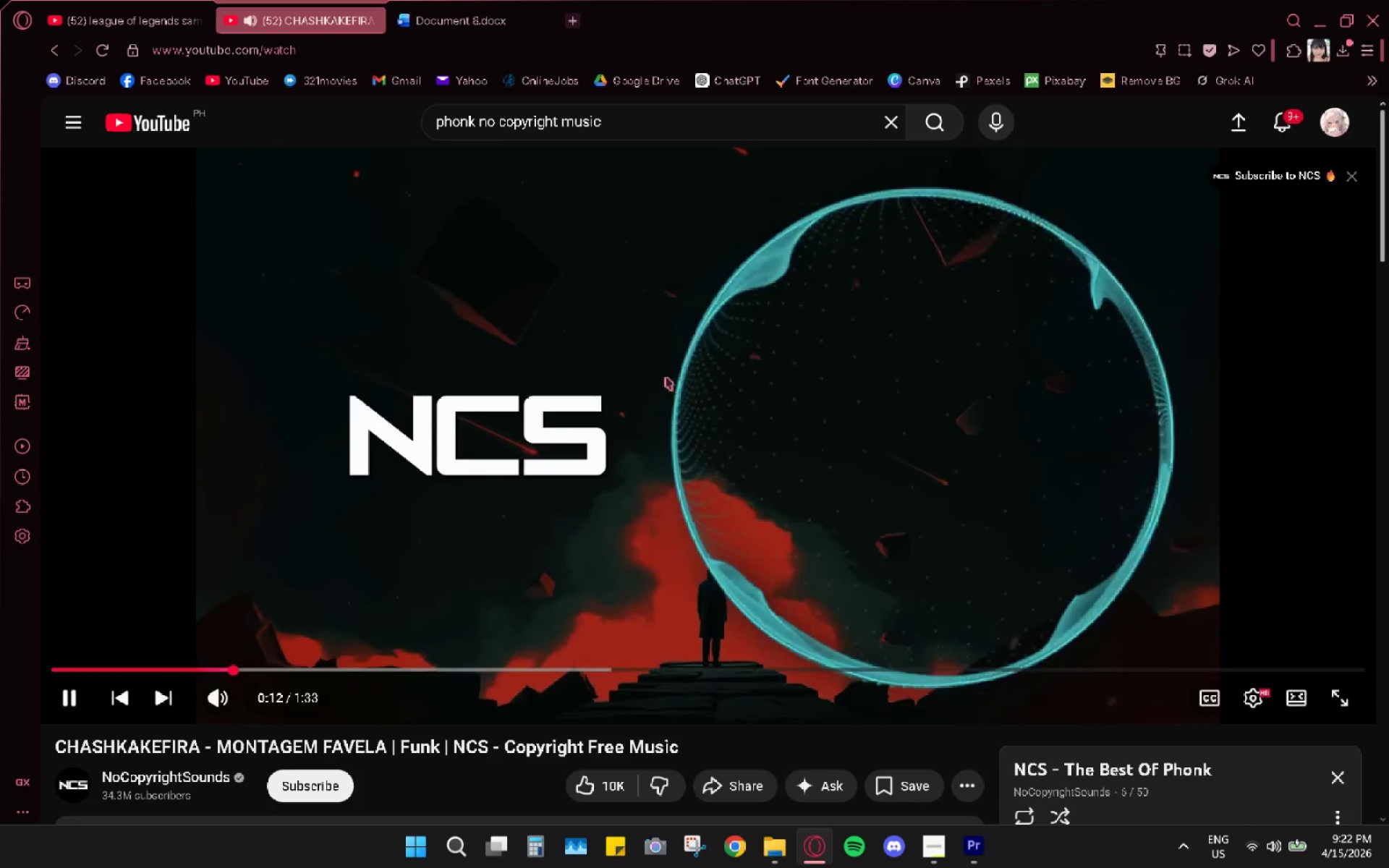 
left_click([532, 367])
 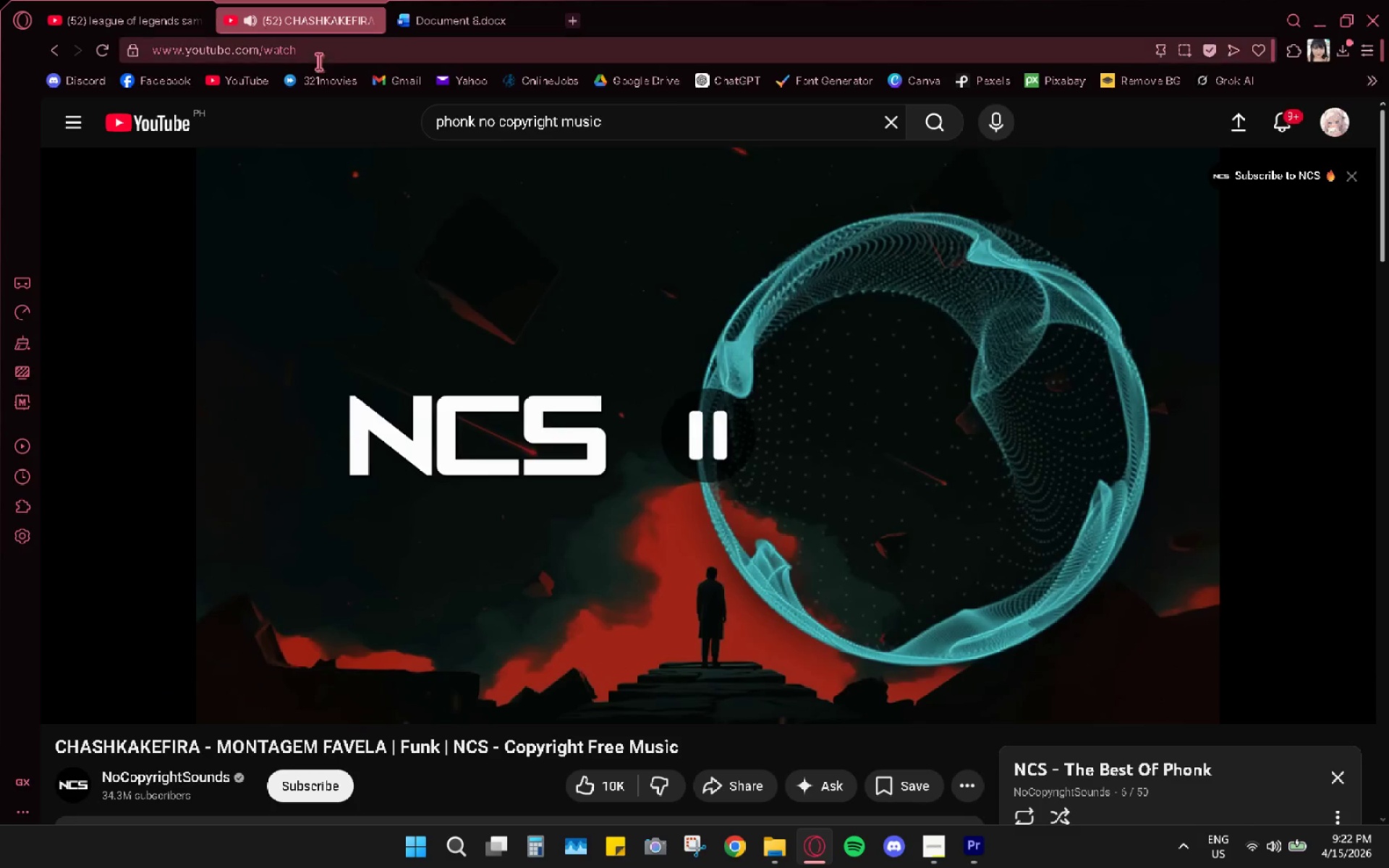 
left_click([313, 43])
 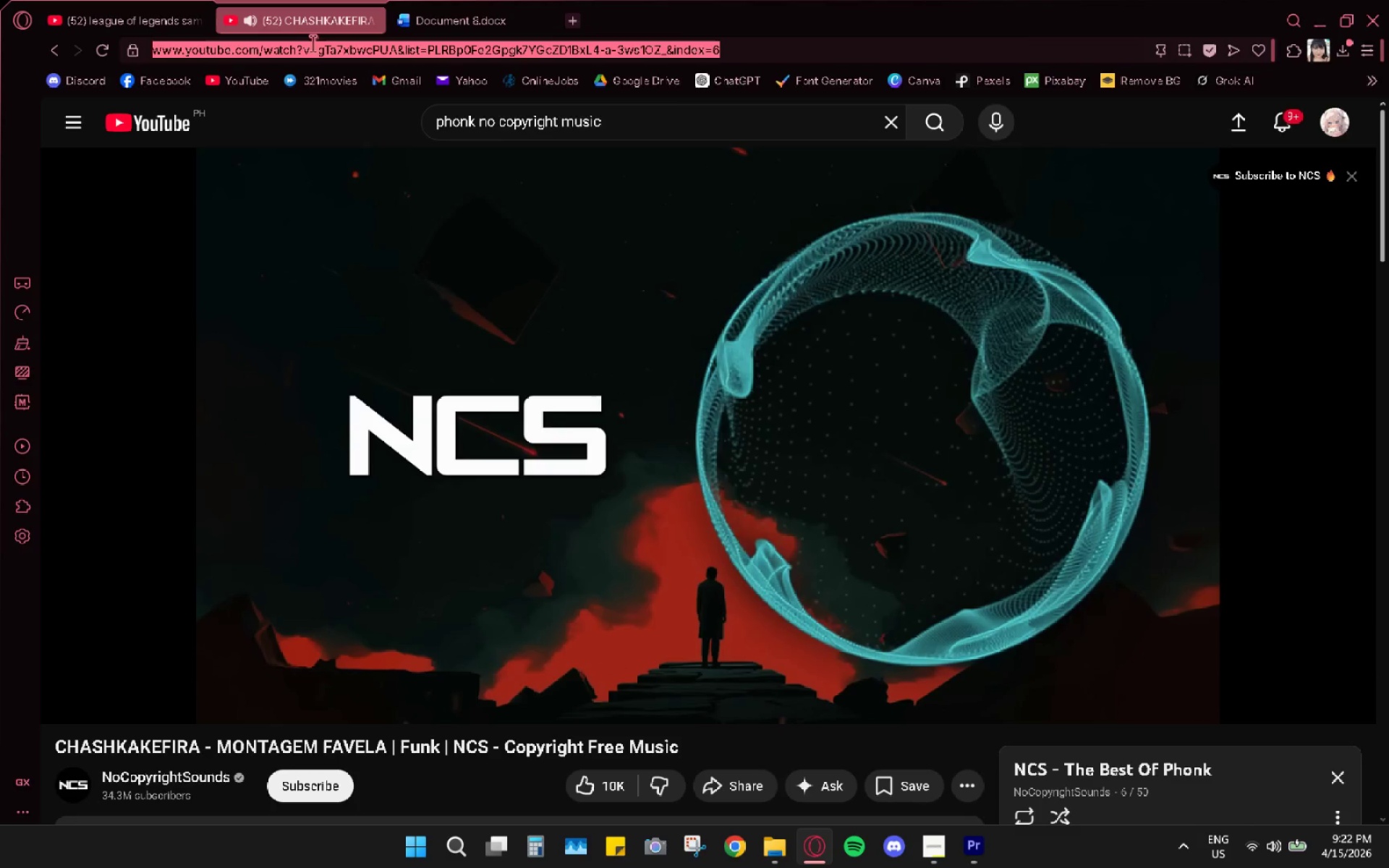 
key(Control+C)
 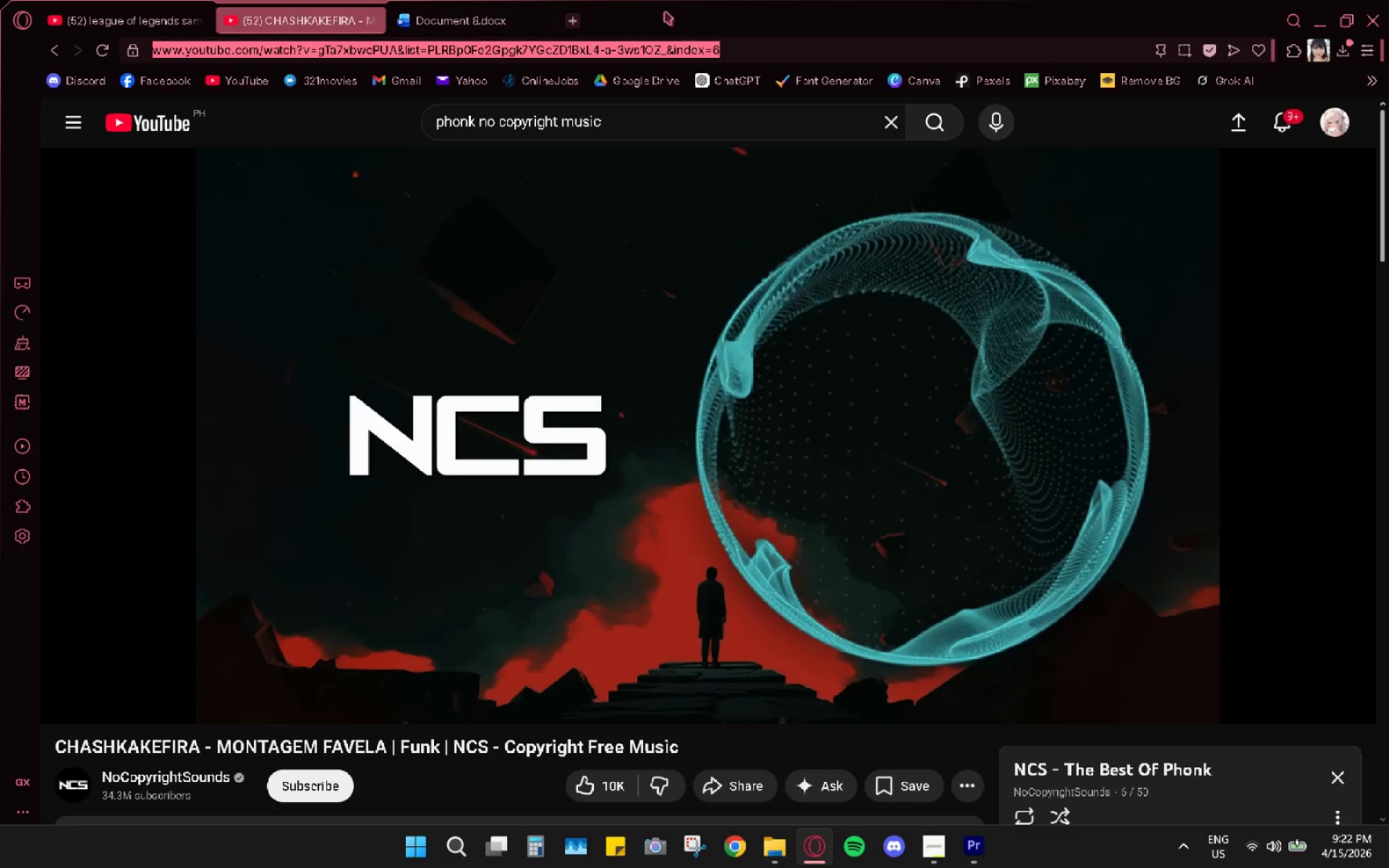 
left_click([576, 18])
 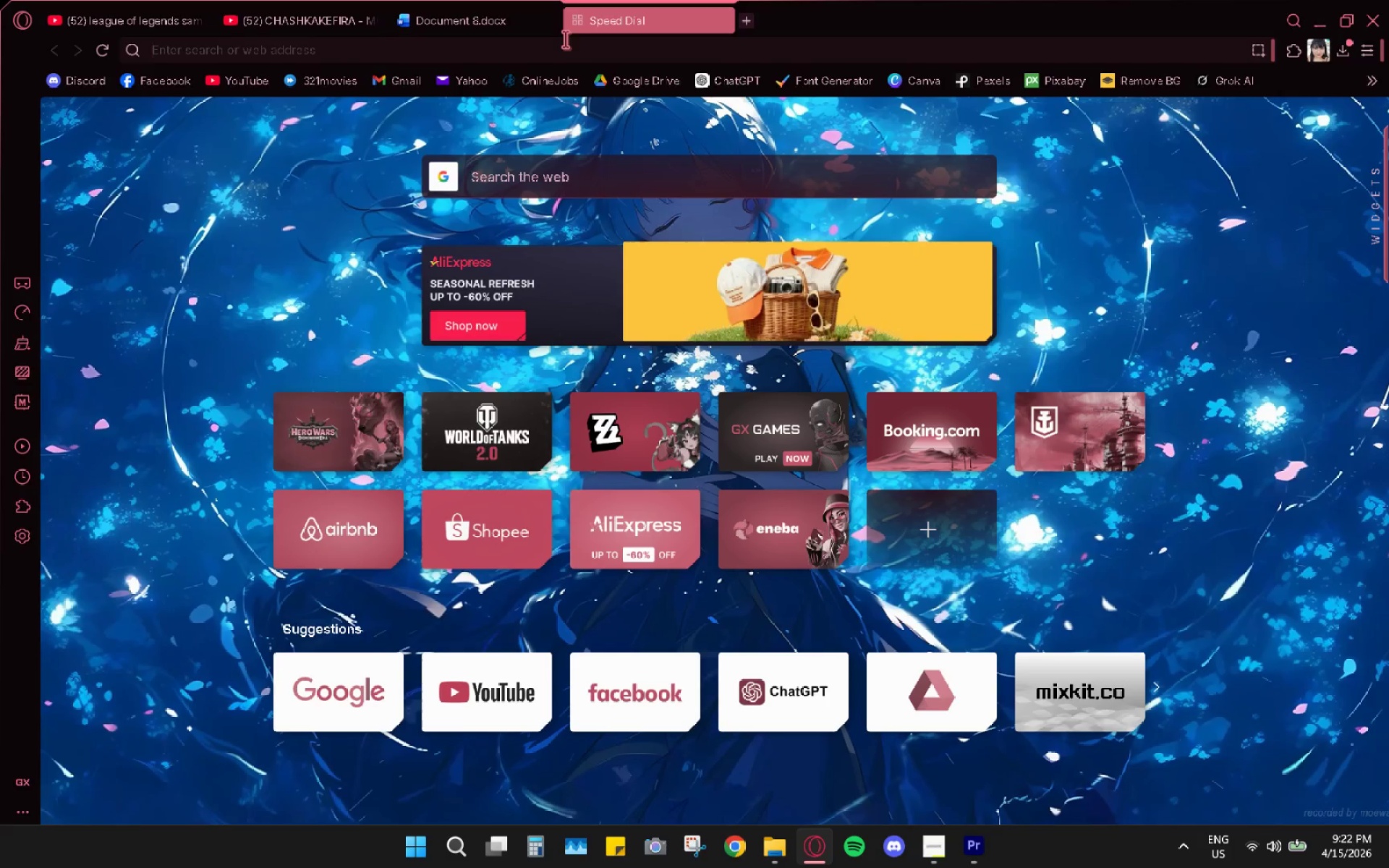 
left_click([563, 45])
 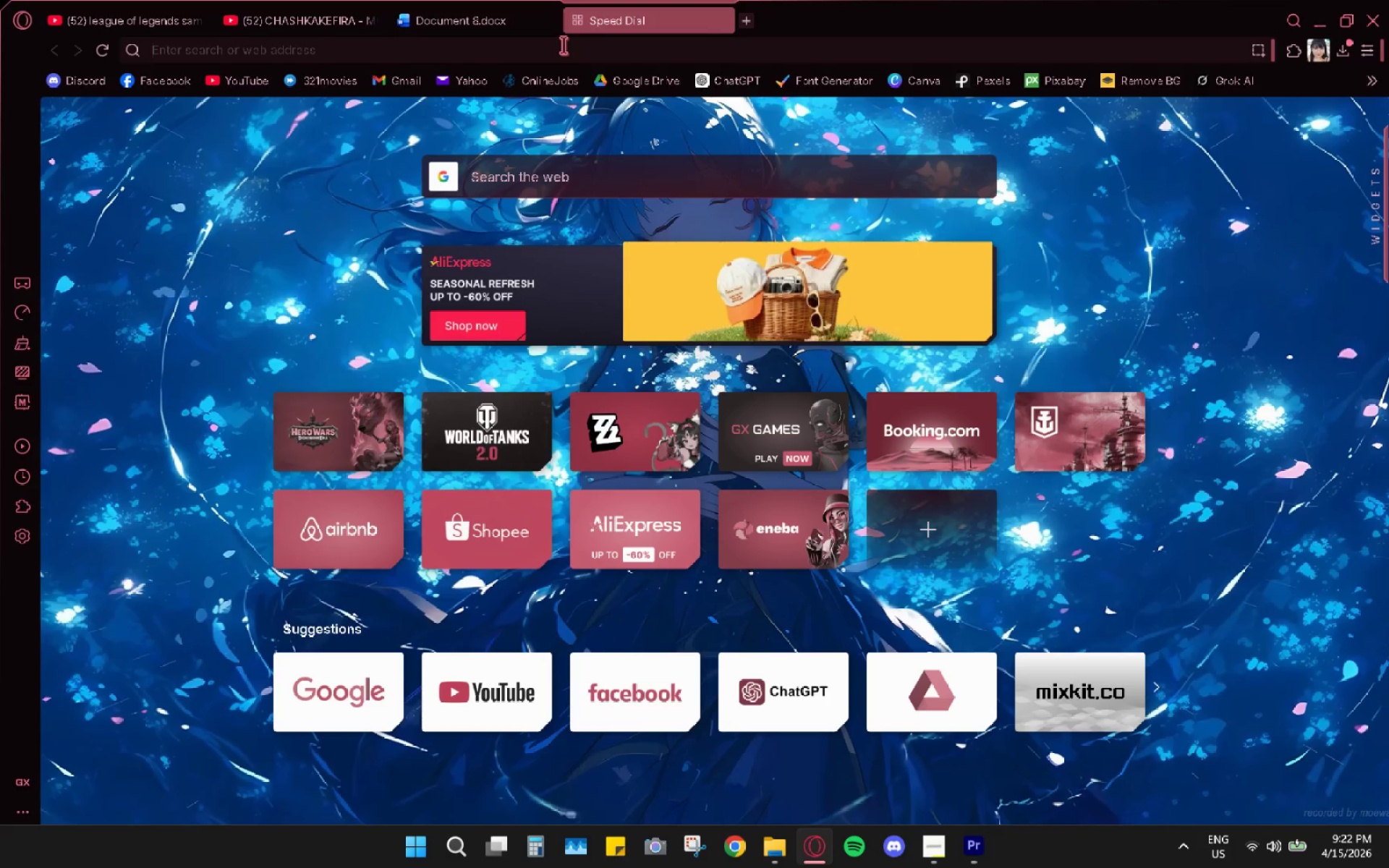 
type(youtub)
 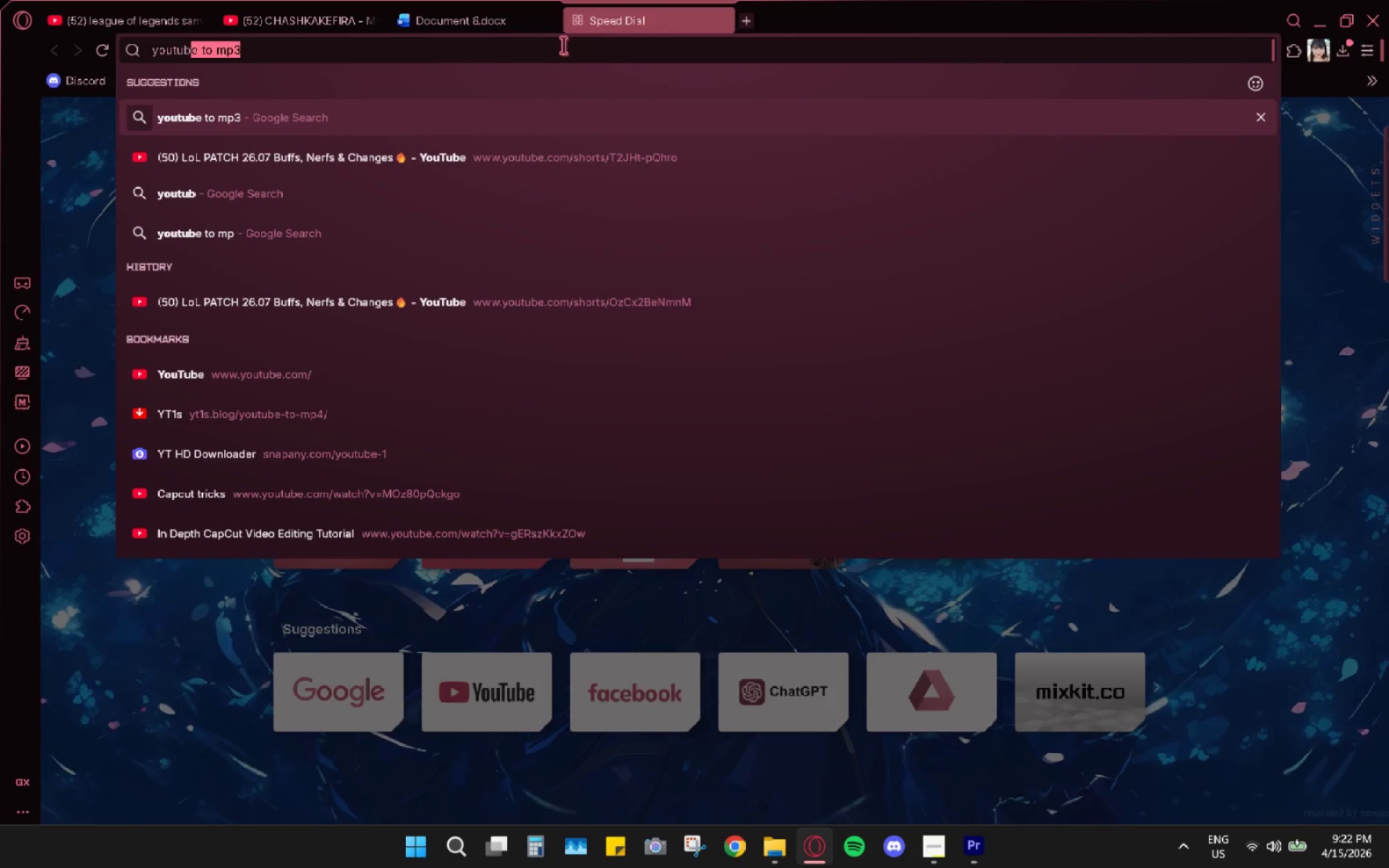 
key(Enter)
 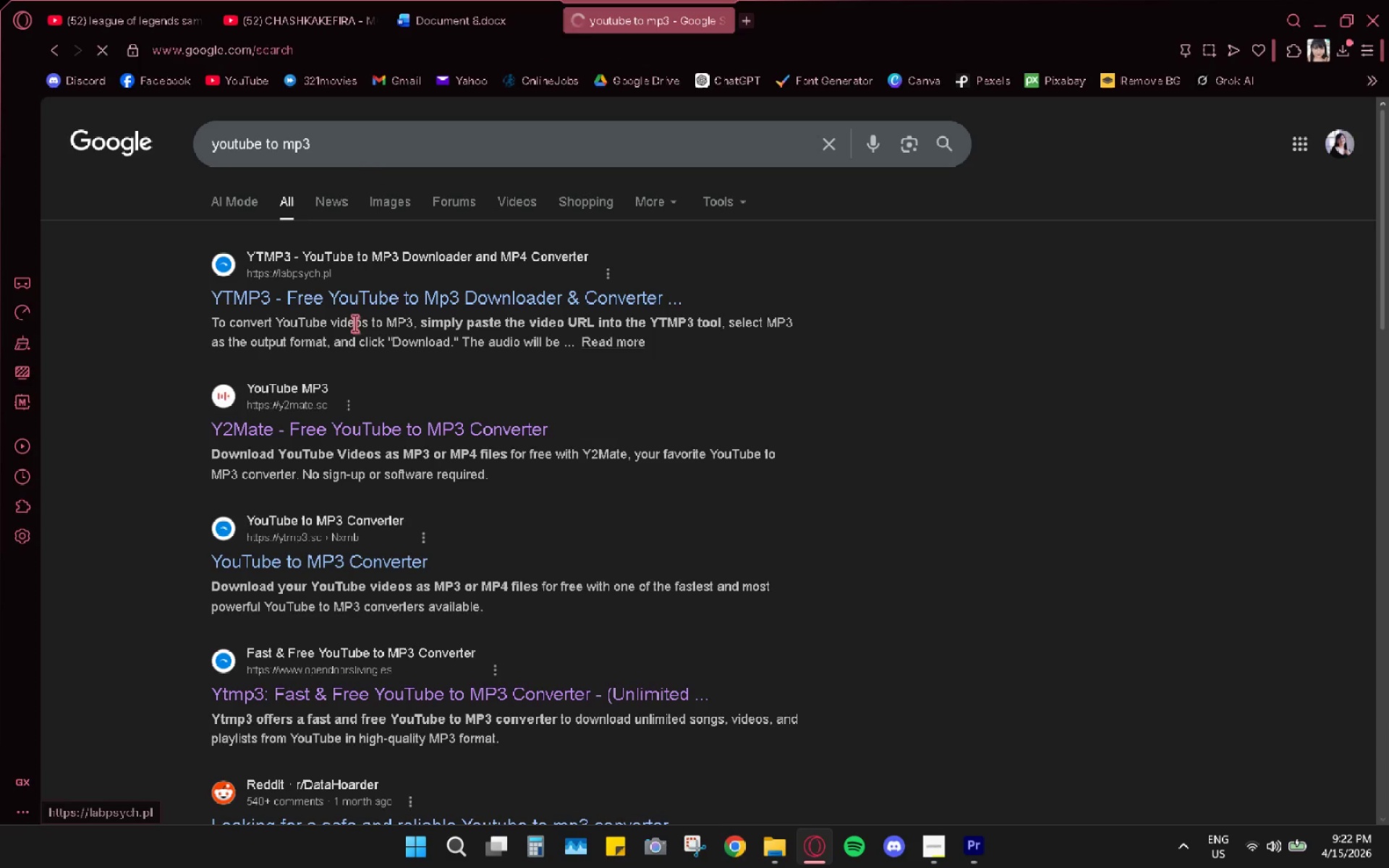 
left_click([368, 424])
 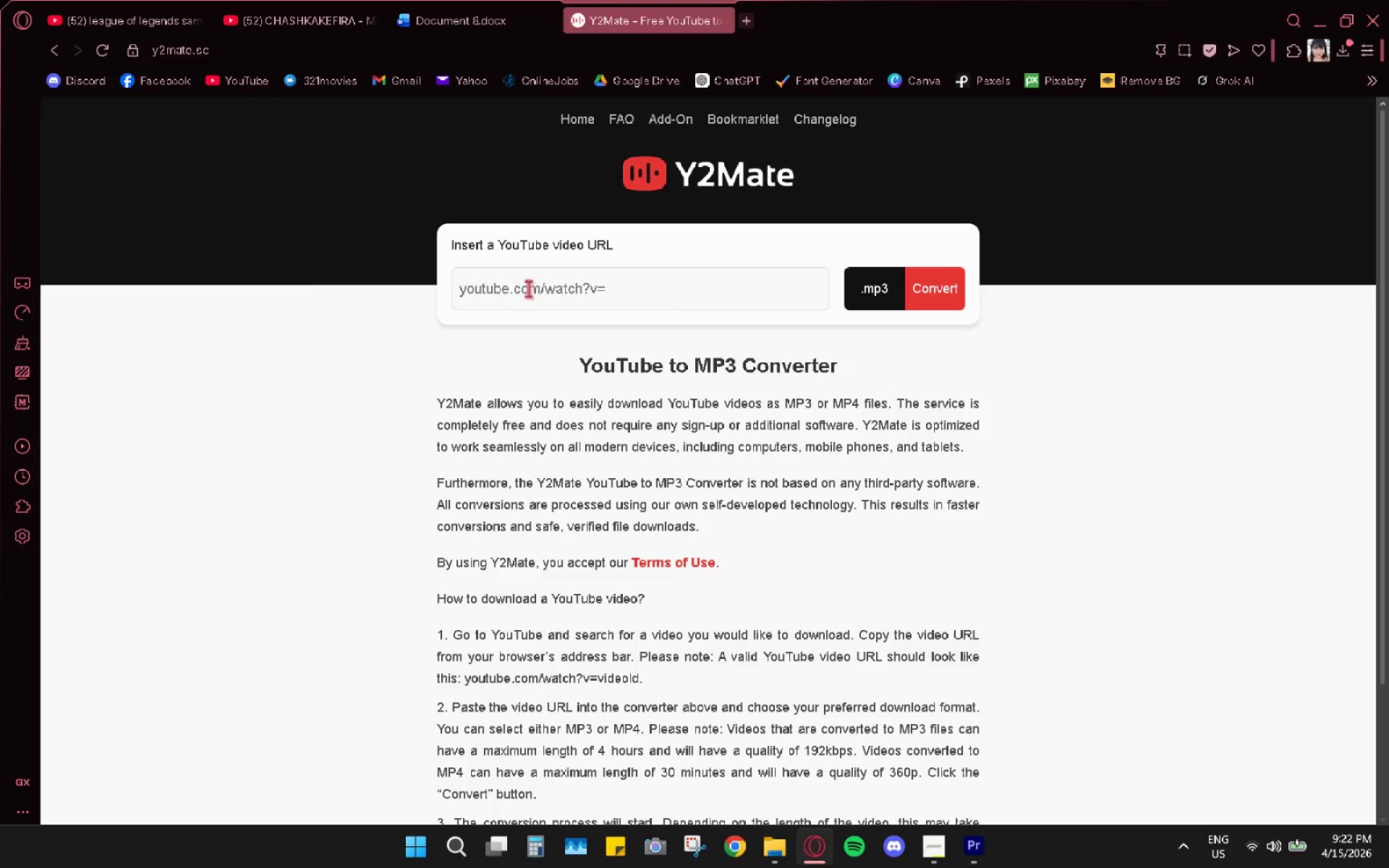 
key(Control+V)
 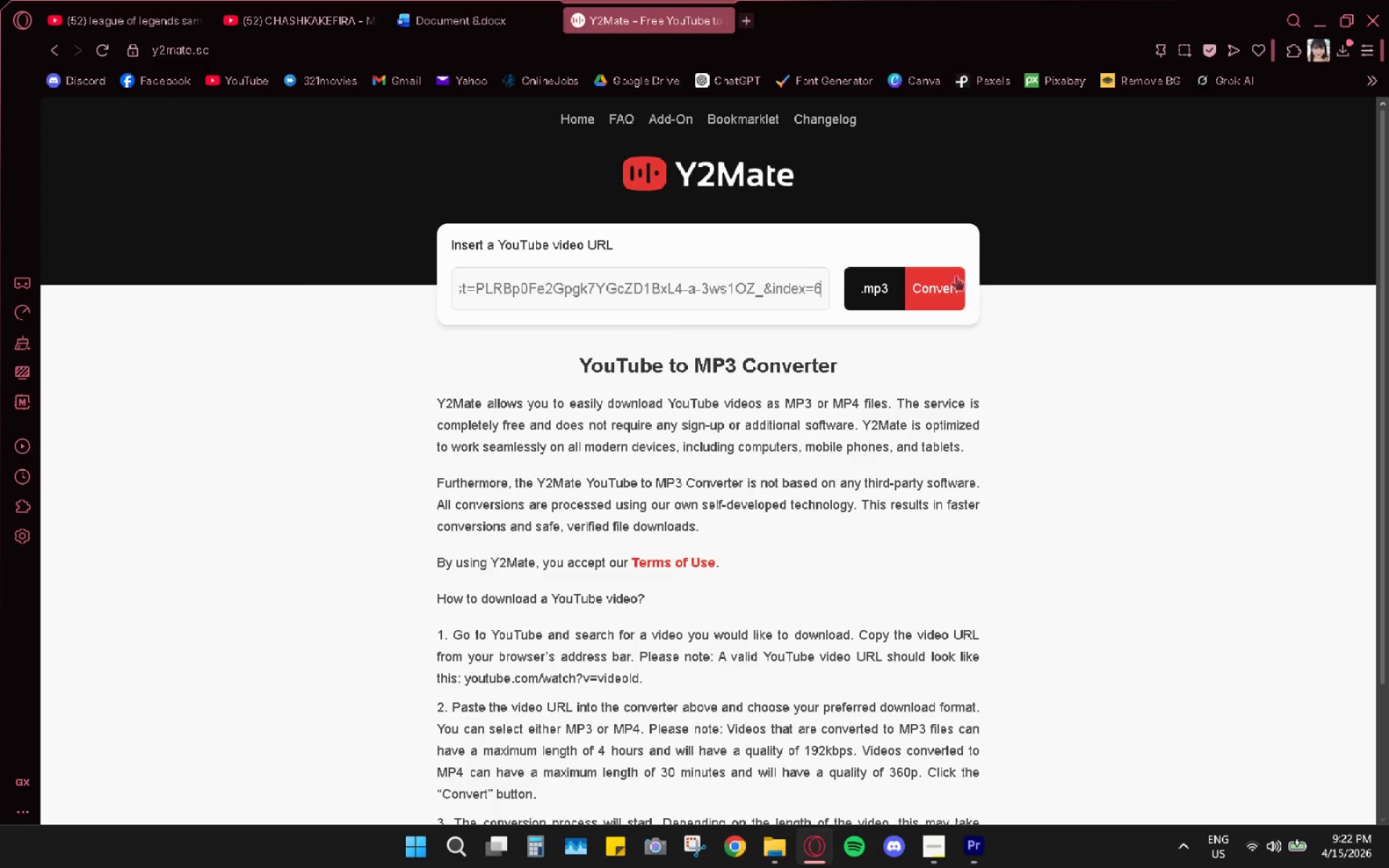 
left_click([941, 282])
 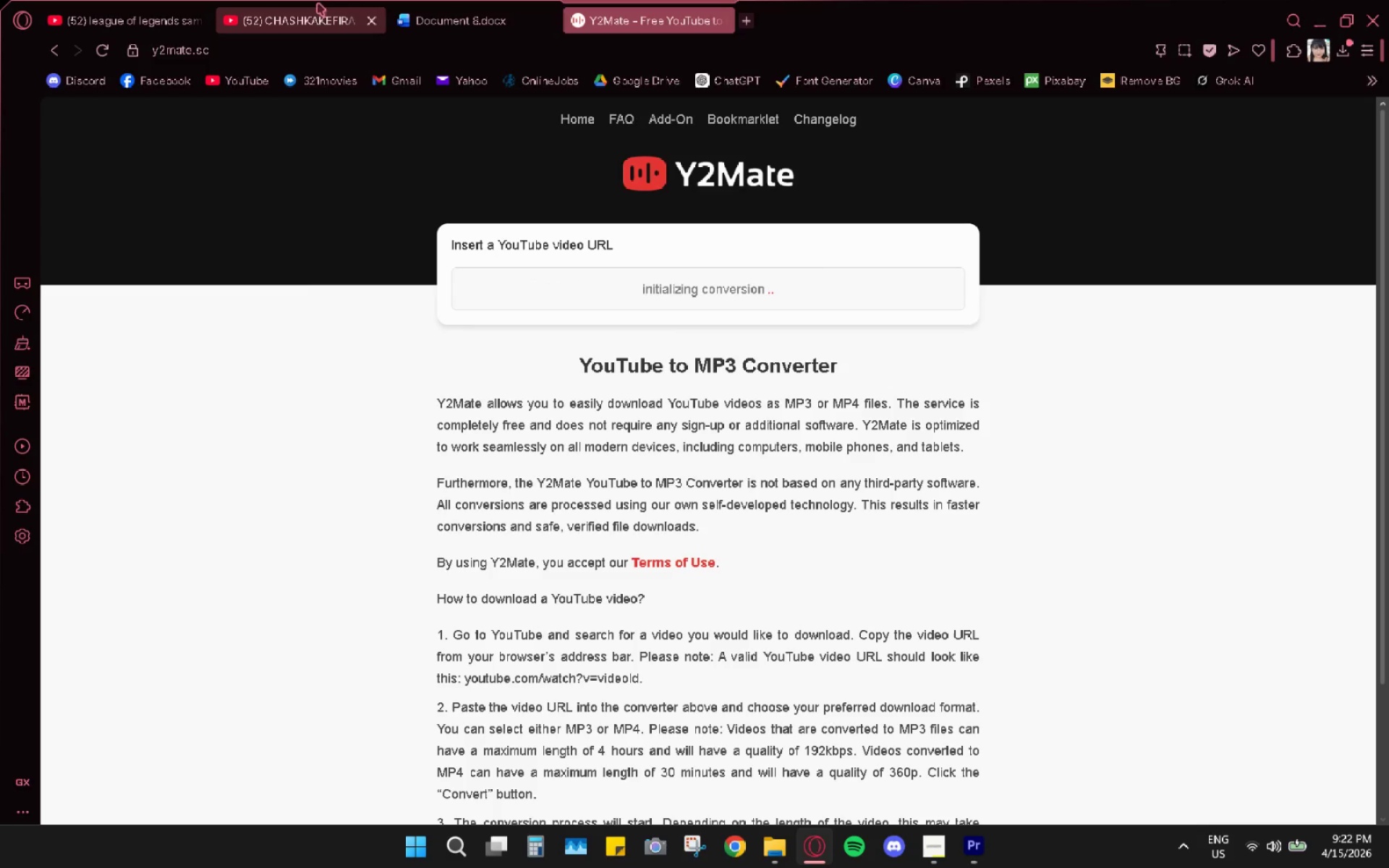 
left_click([301, 9])
 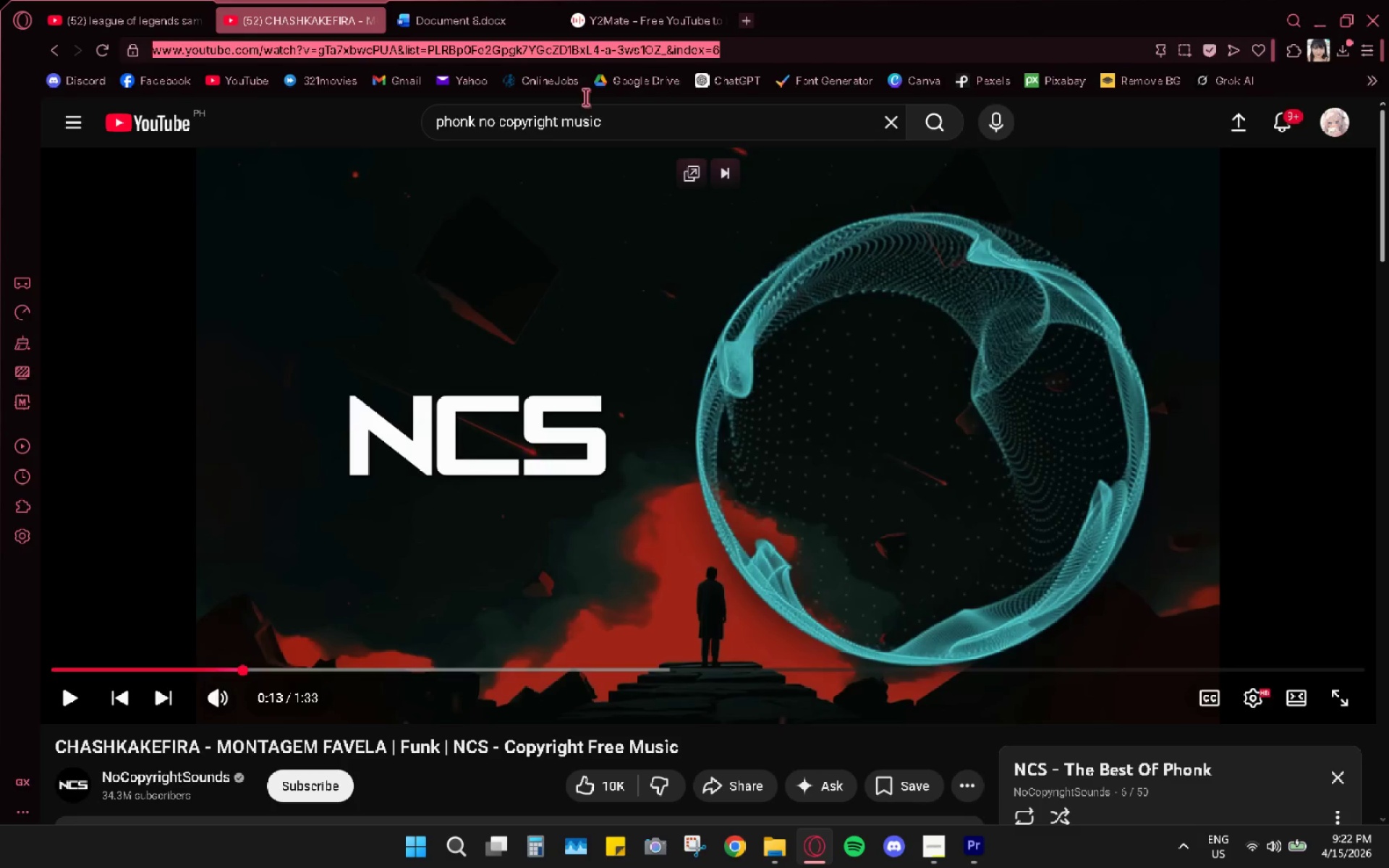 
left_click([495, 13])
 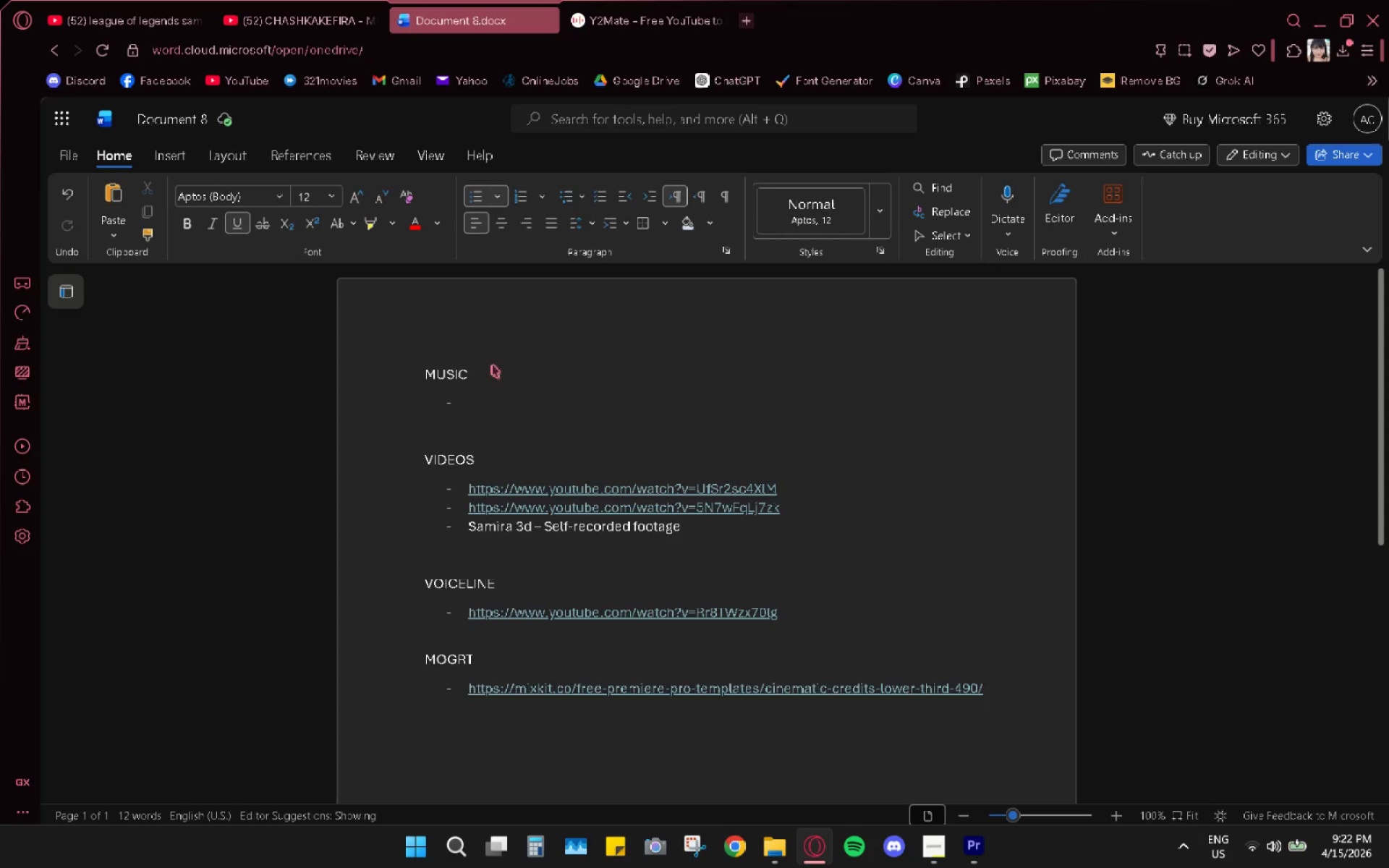 
left_click_drag(start_coordinate=[504, 403], to_coordinate=[507, 410])
 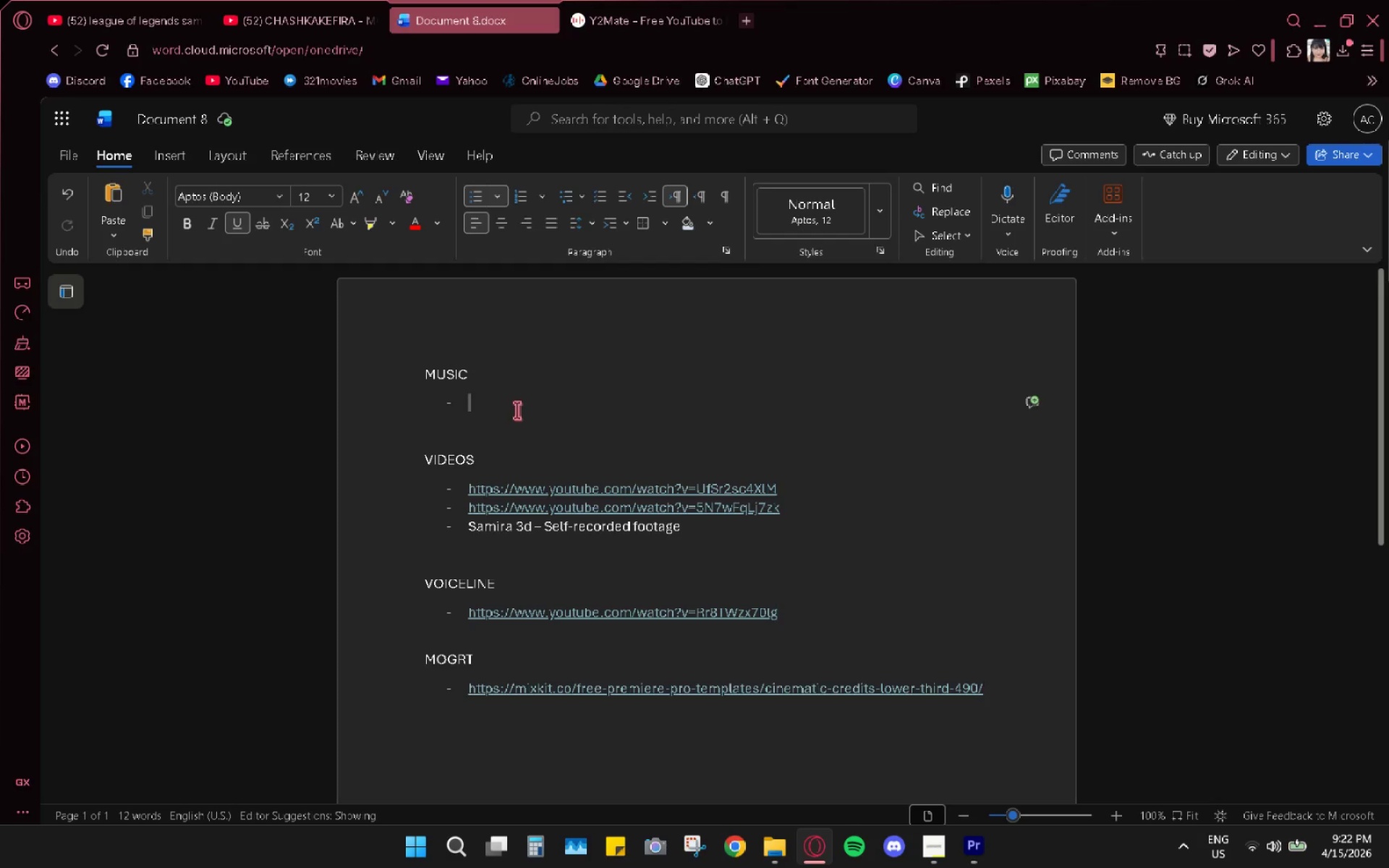 
key(Control+ControlLeft)
 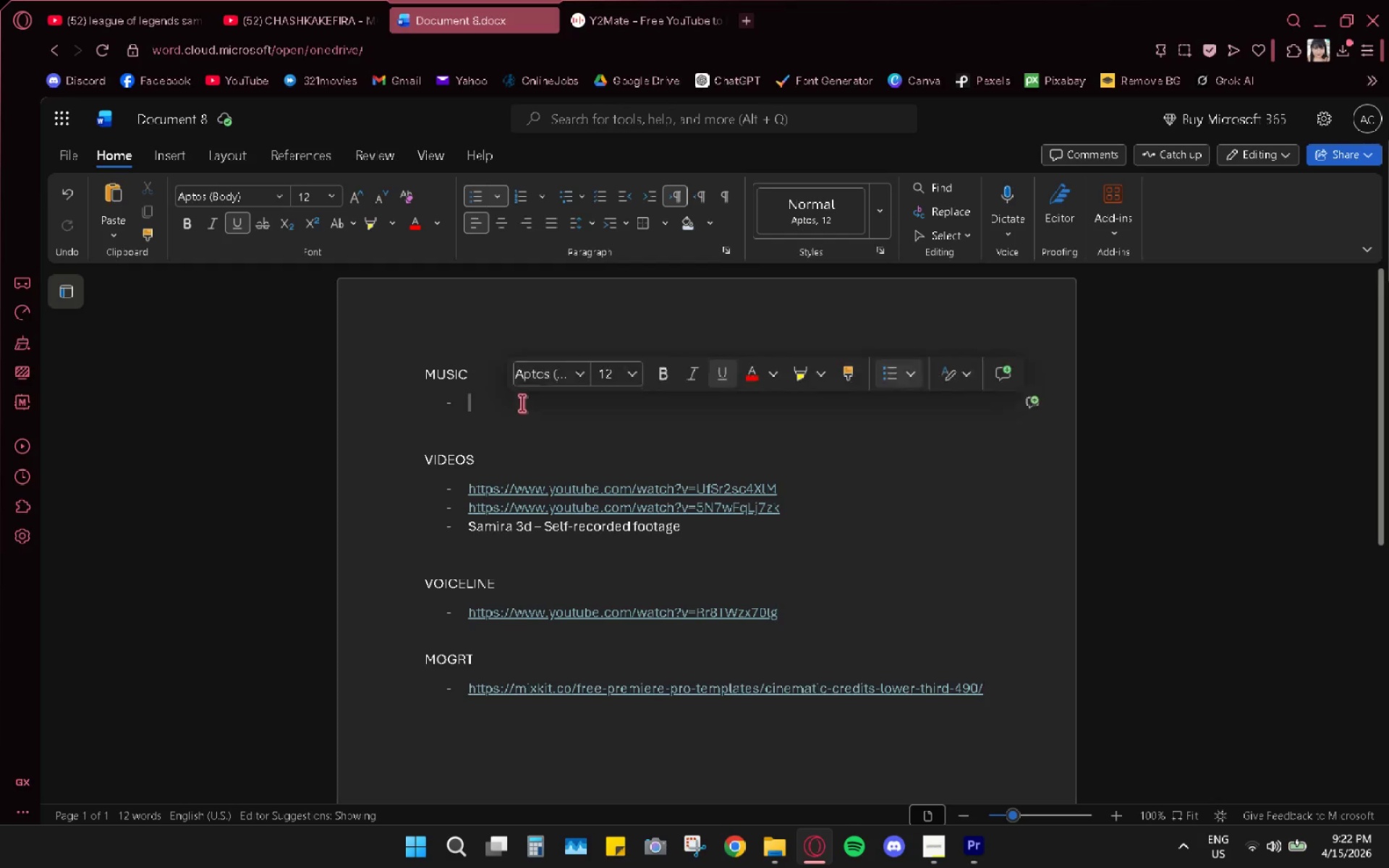 
key(Control+V)
 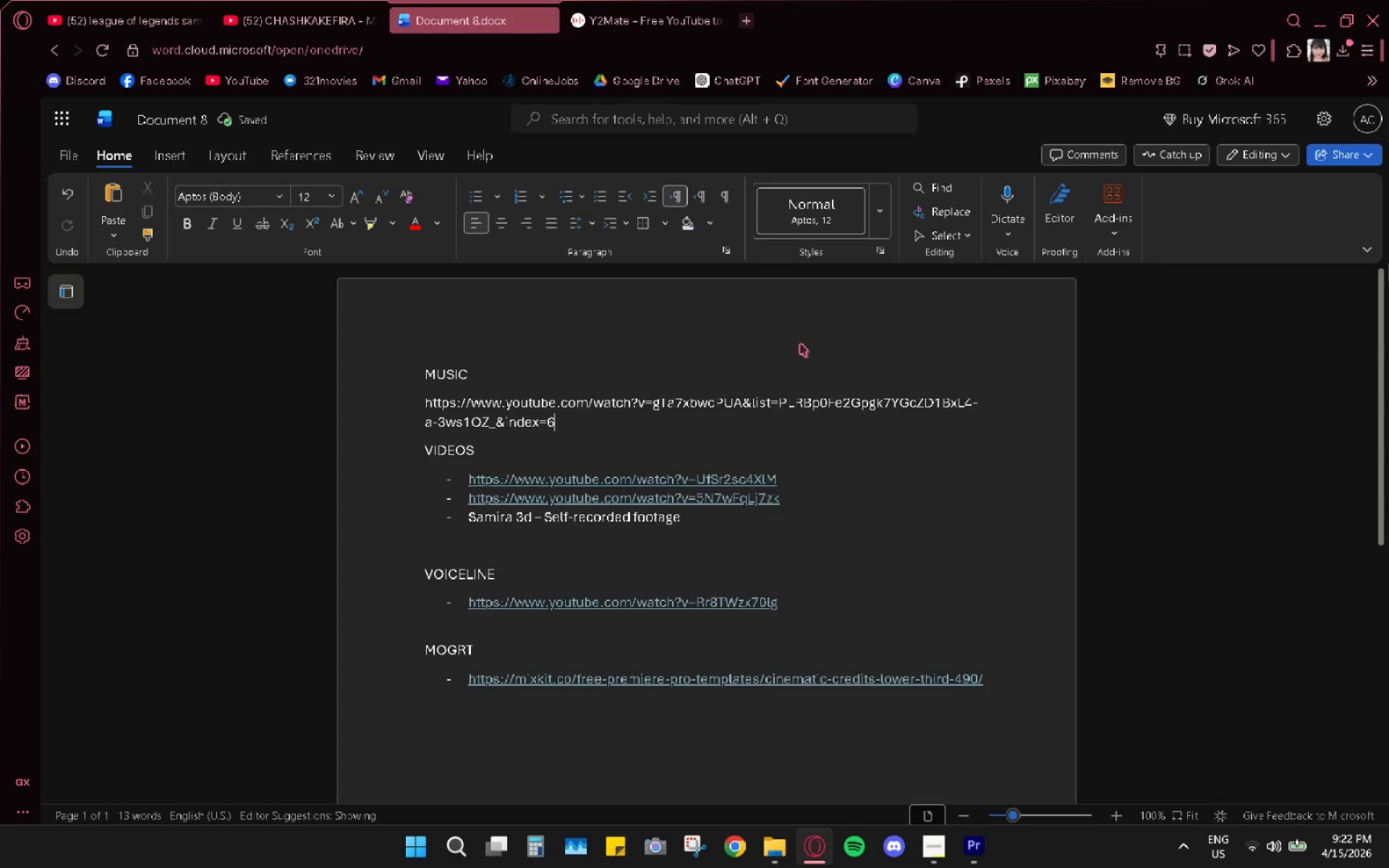 
key(Enter)
 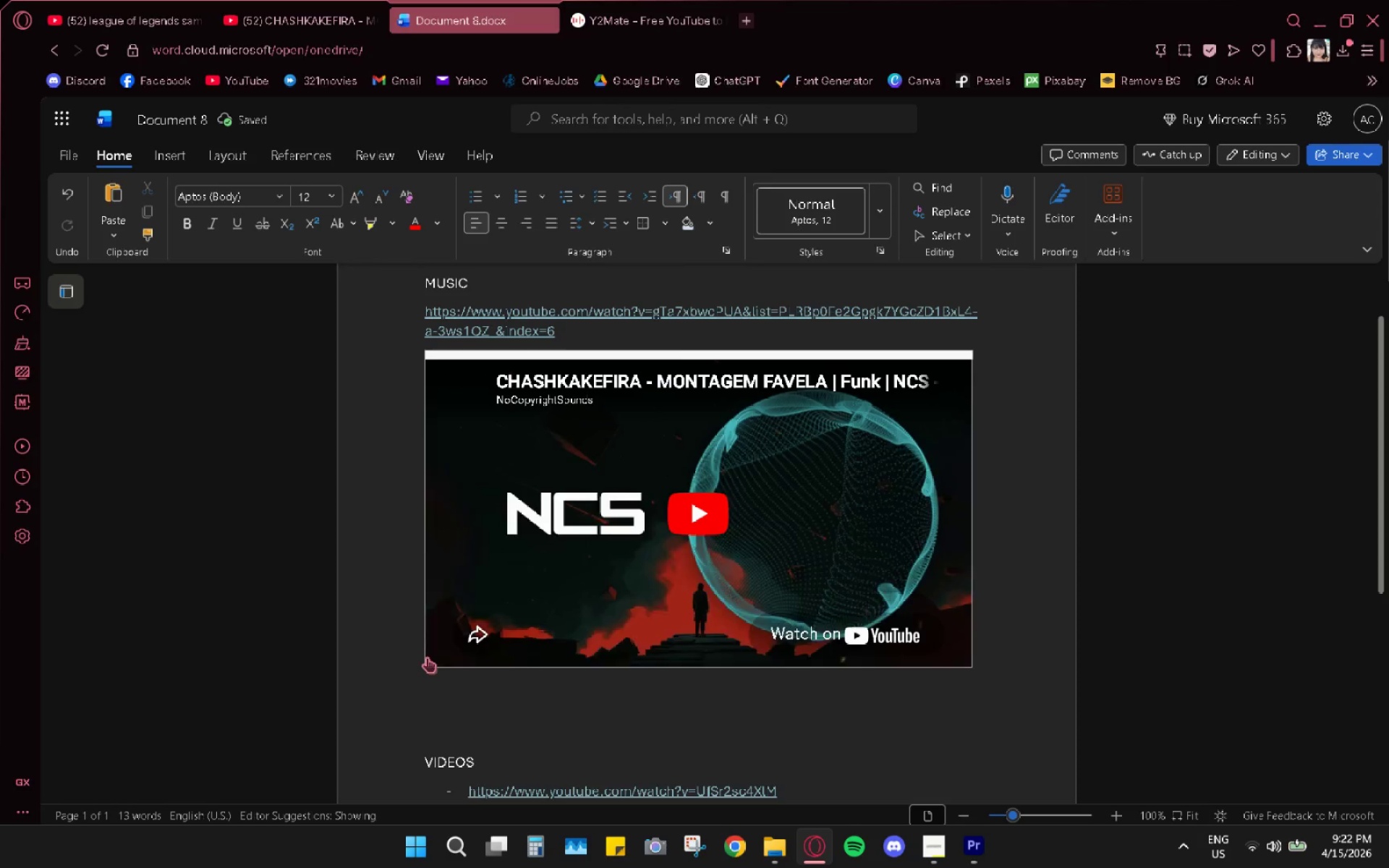 
key(Backspace)
 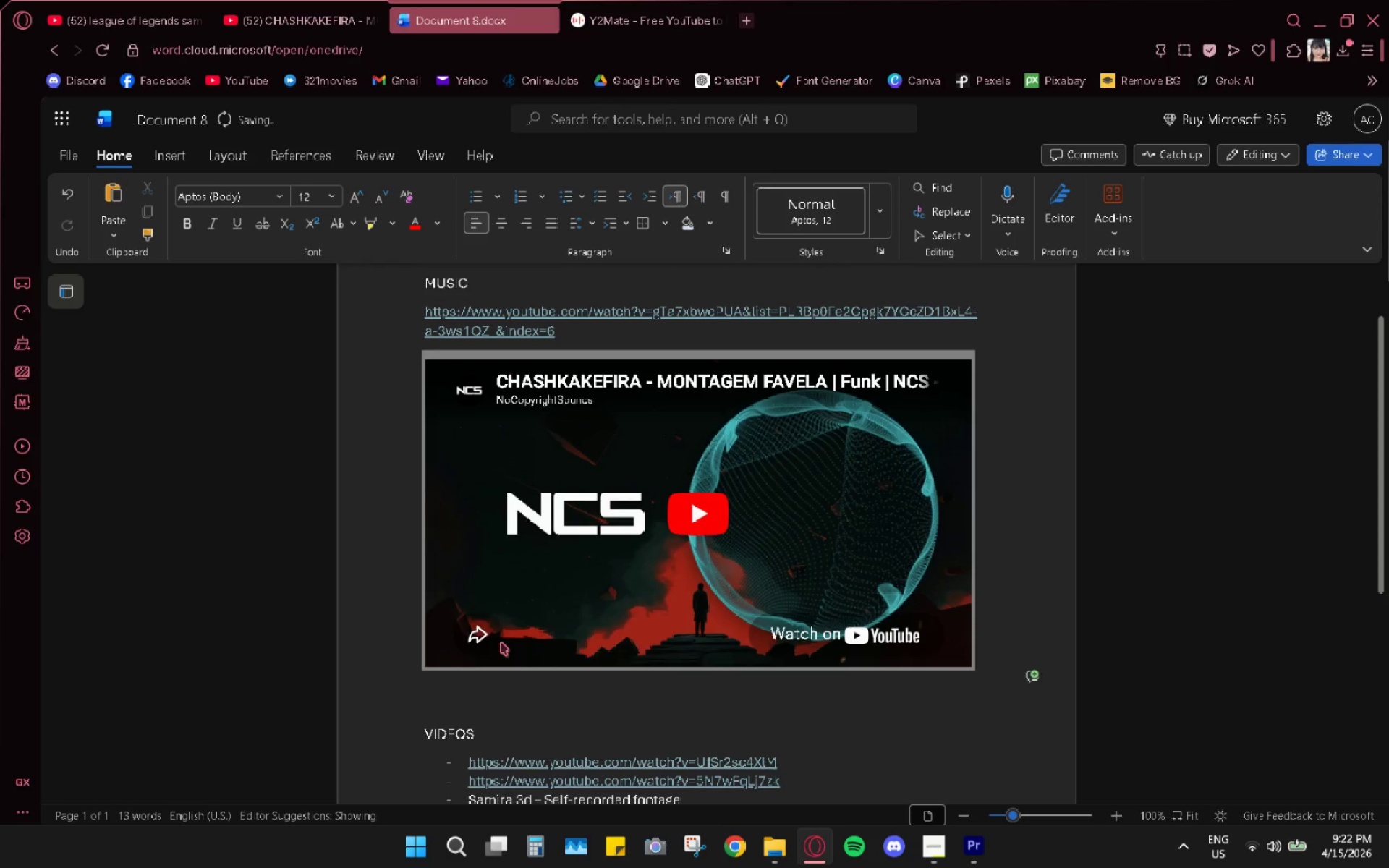 
key(Backspace)
 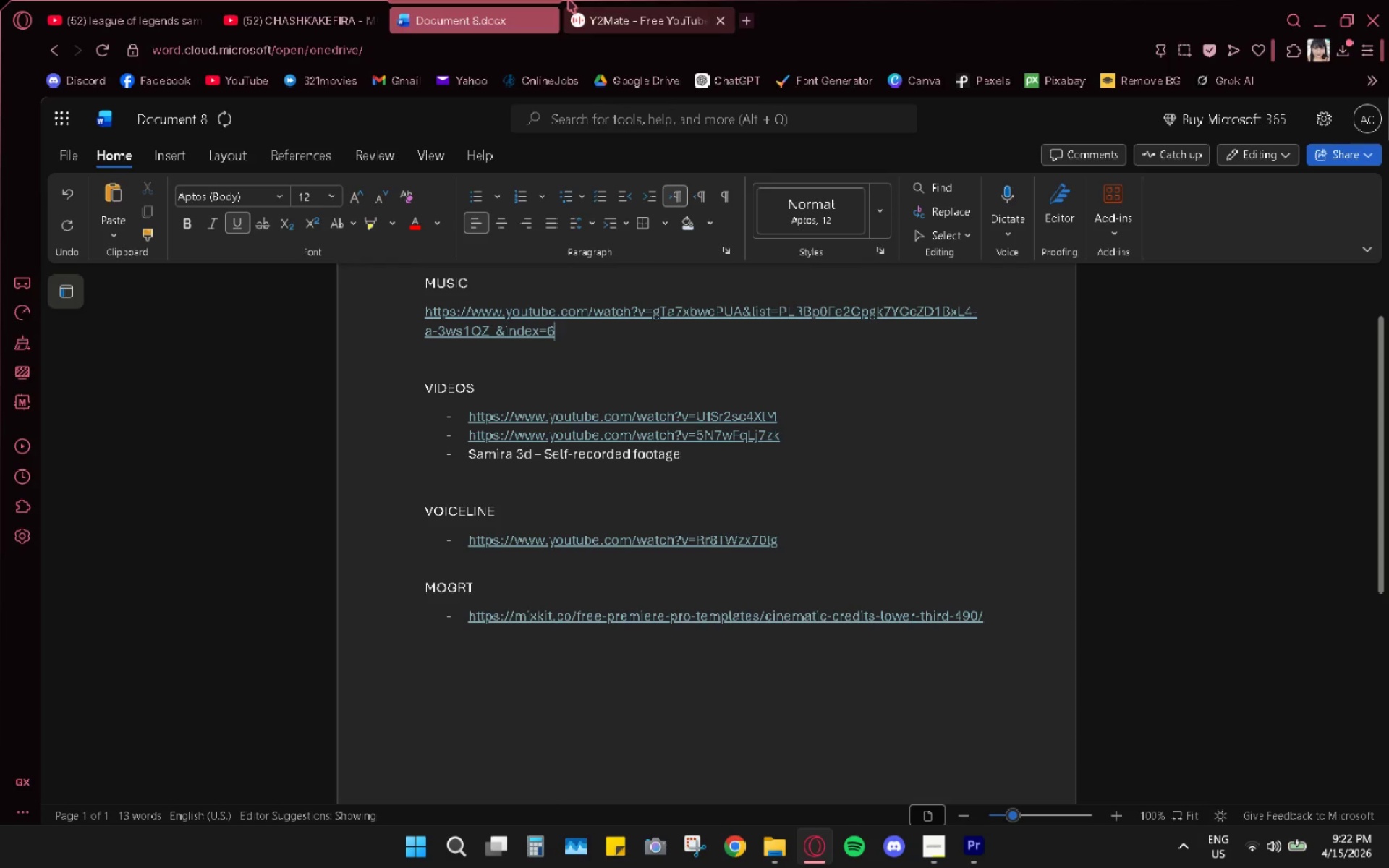 
left_click([305, 0])
 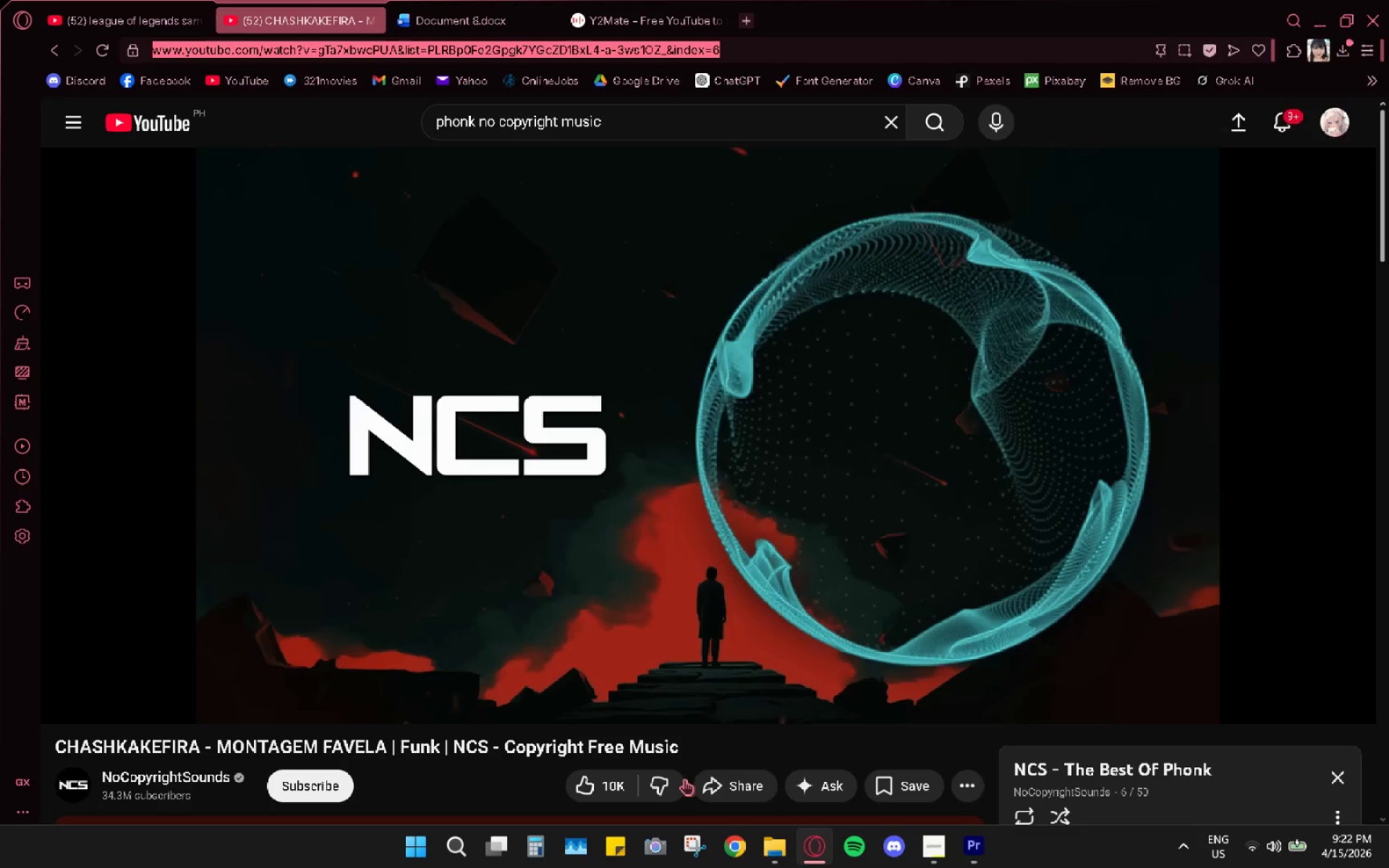 
left_click([722, 783])
 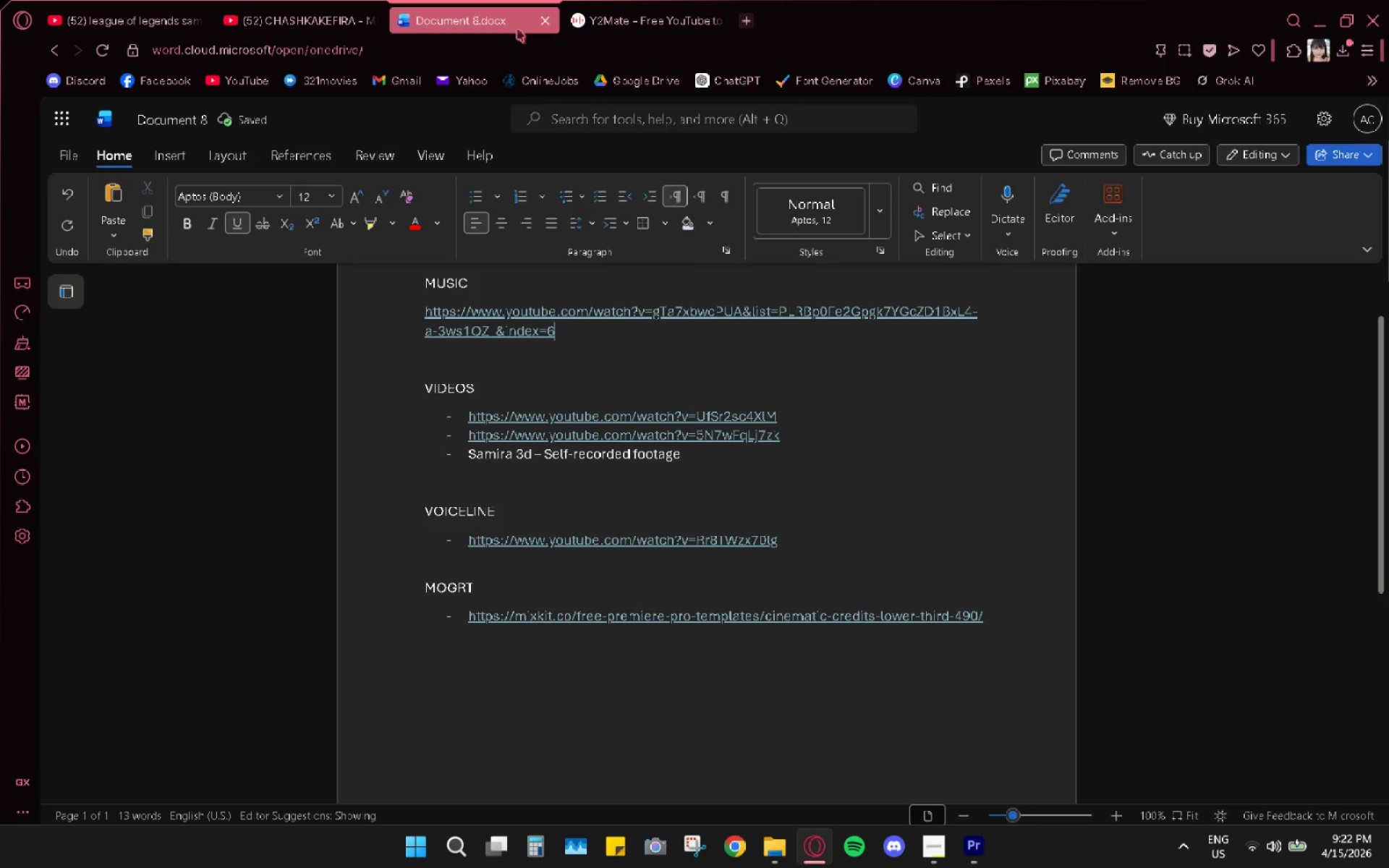 
left_click_drag(start_coordinate=[589, 337], to_coordinate=[415, 311])
 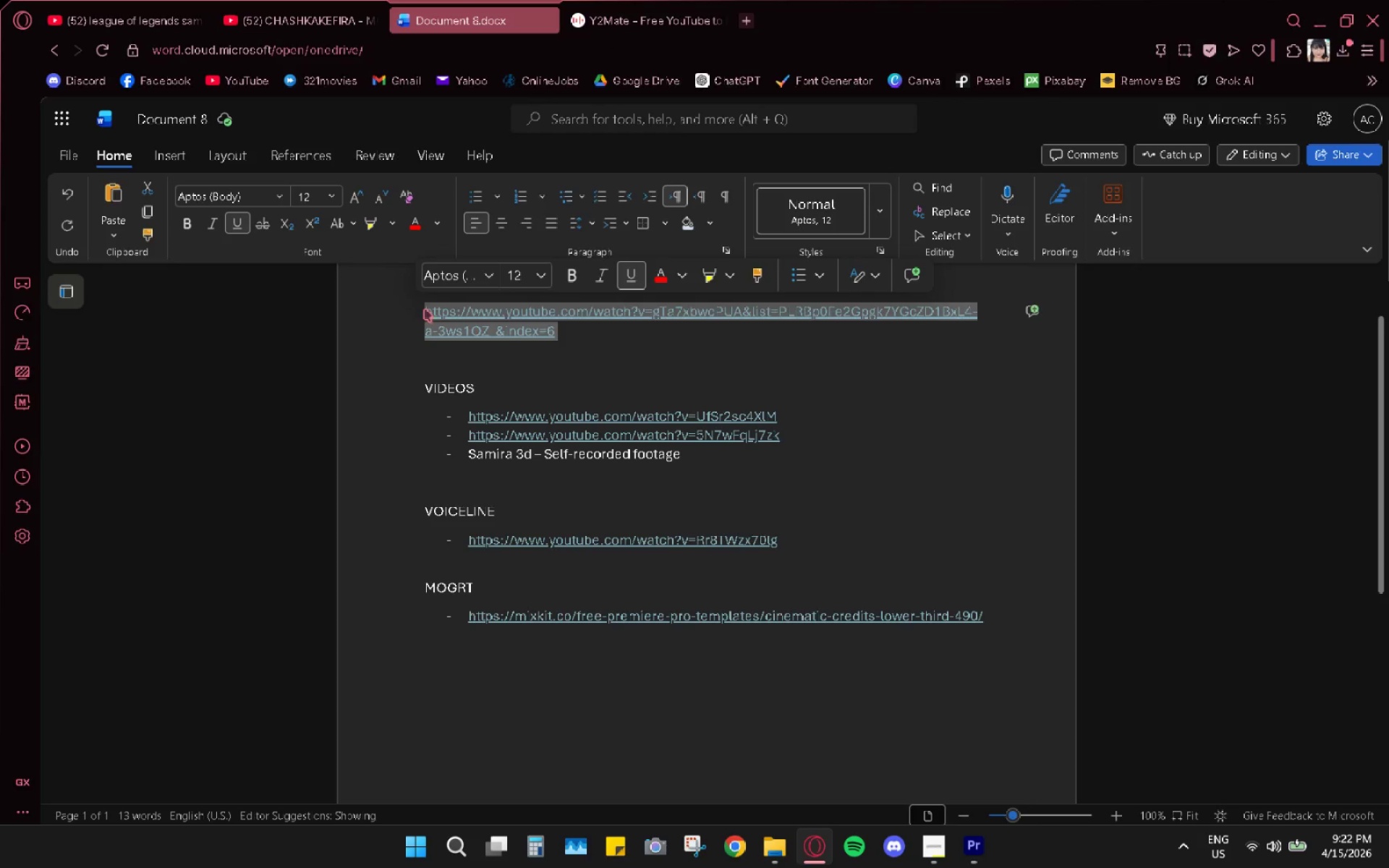 
key(Backspace)
 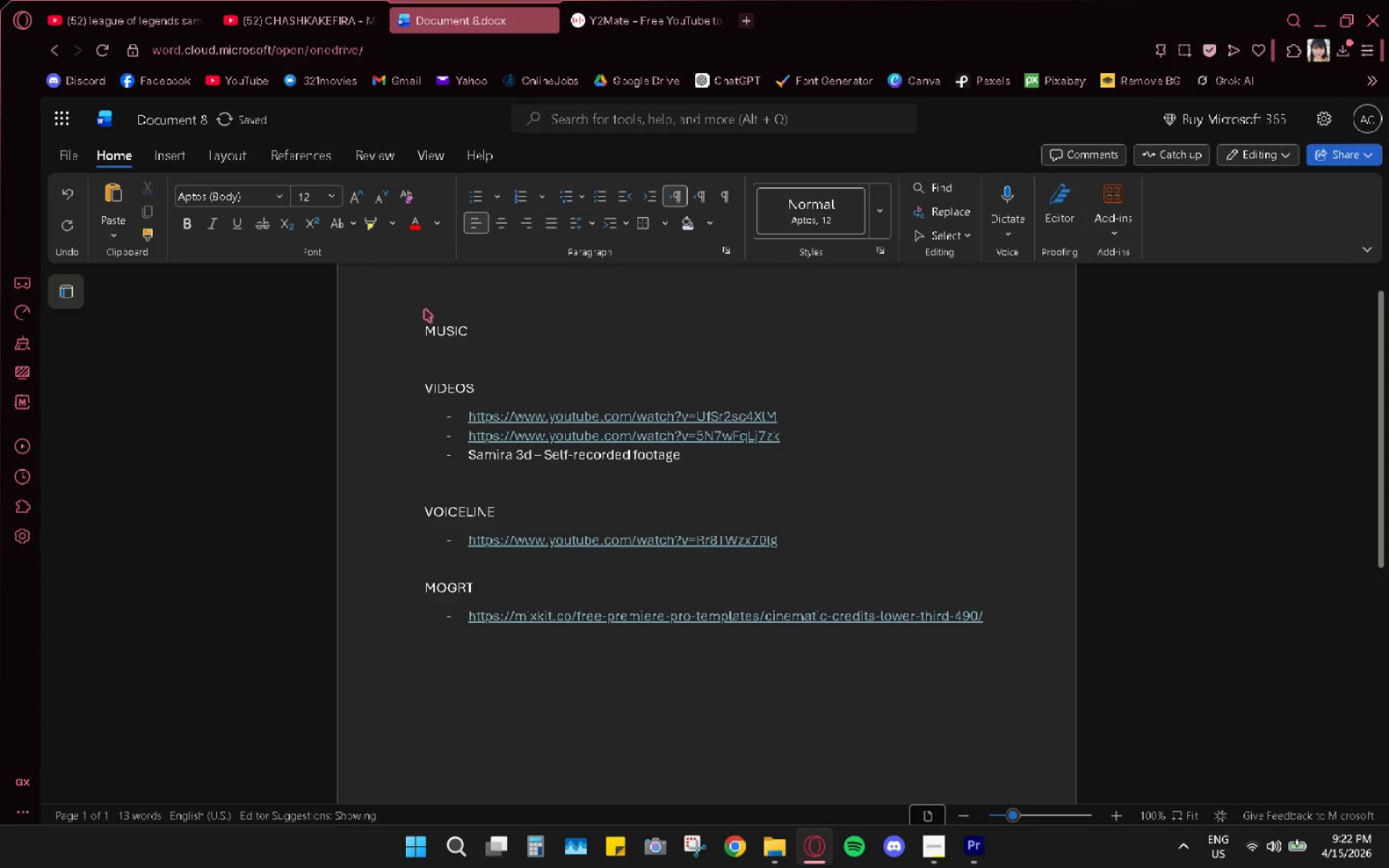 
key(Backspace)
 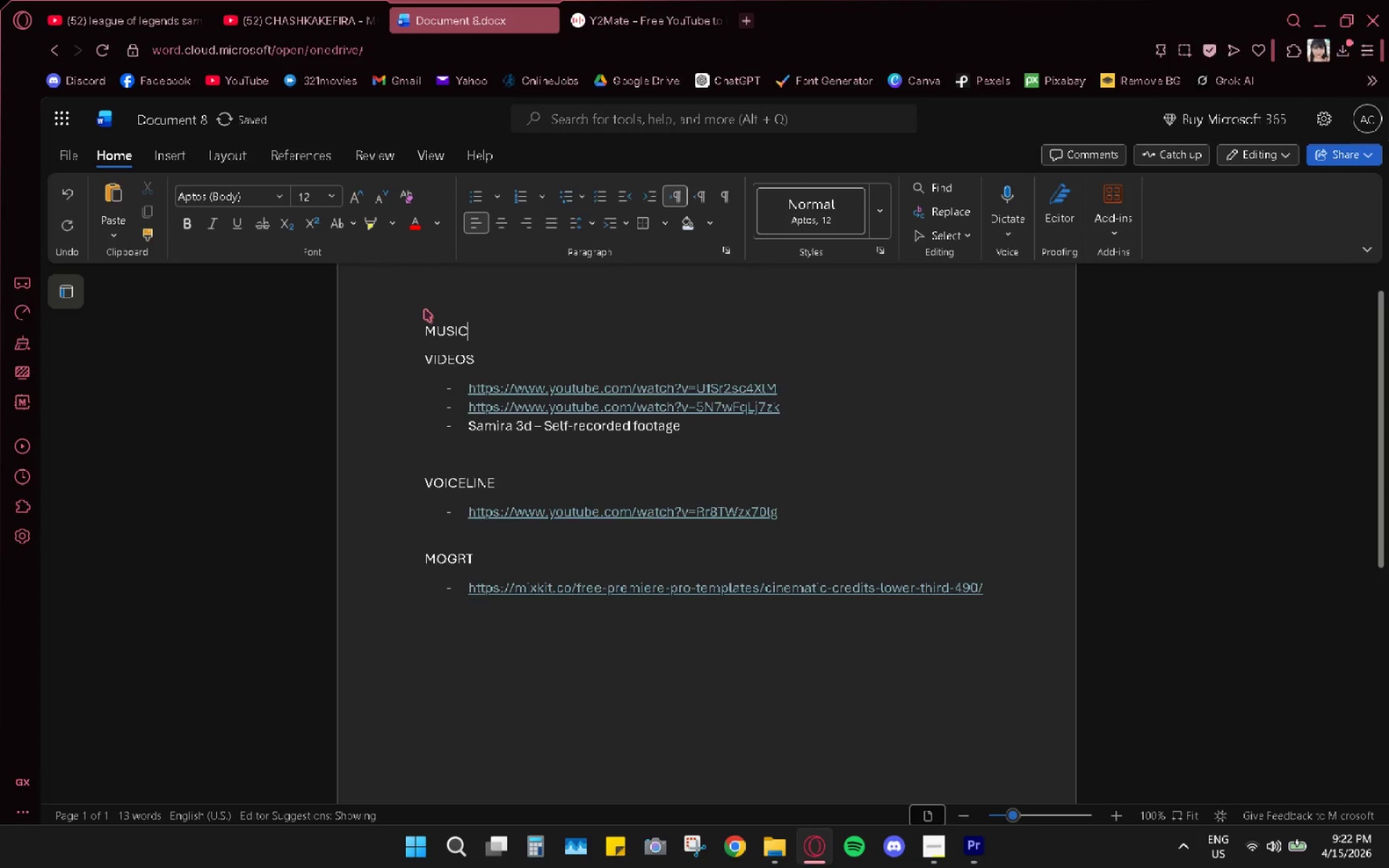 
key(Enter)
 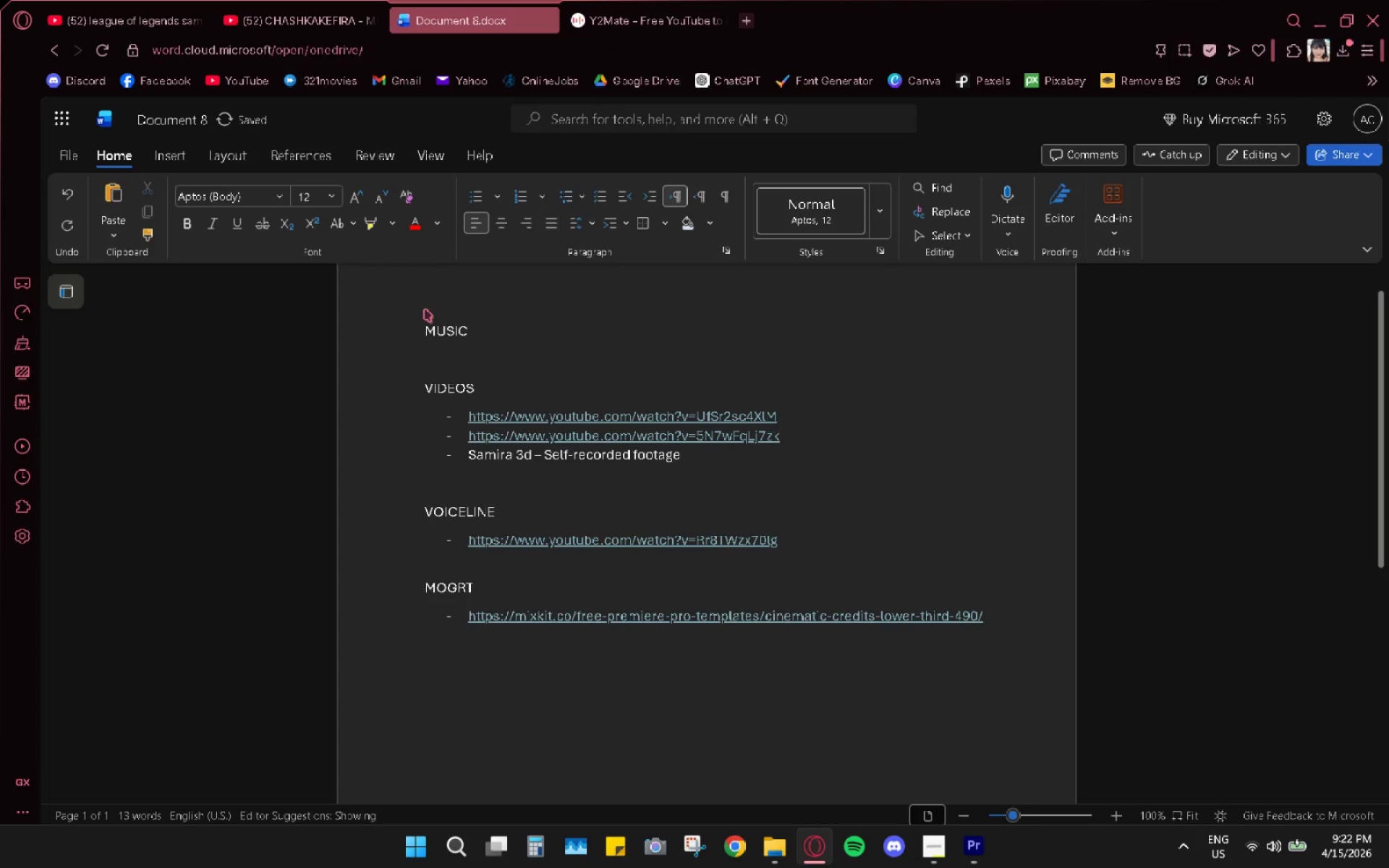 
key(Minus)
 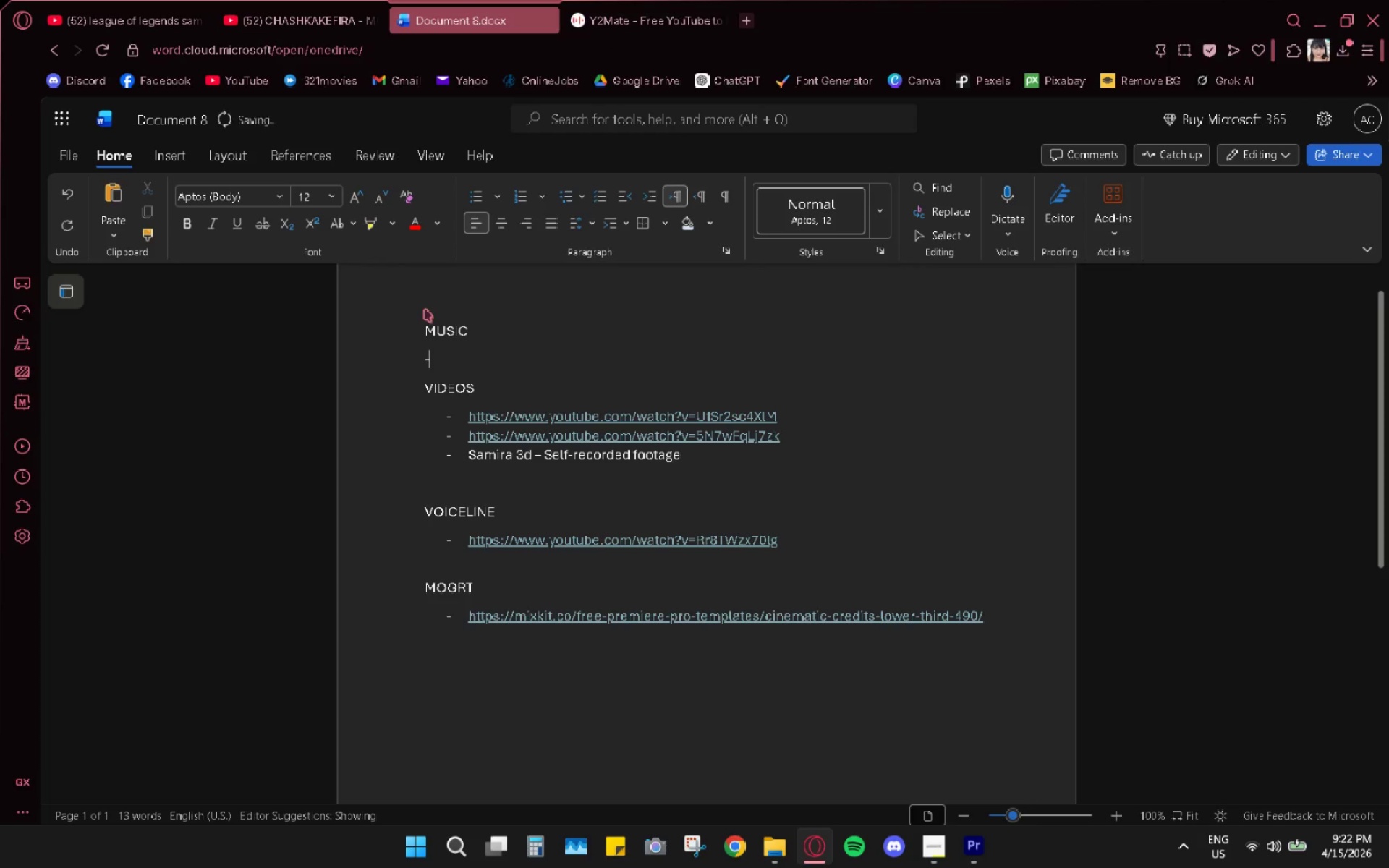 
key(Space)
 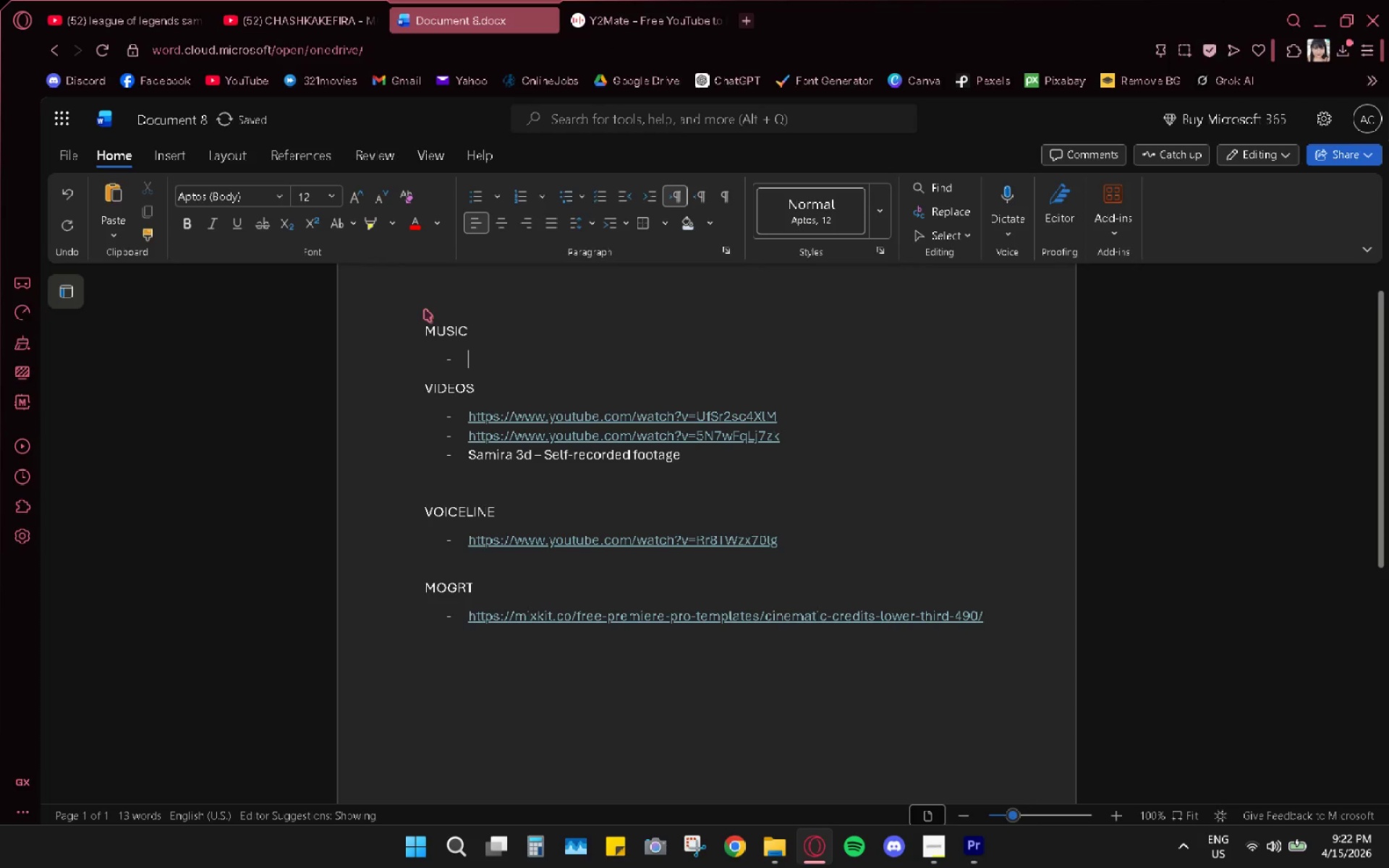 
key(Control+Space)
 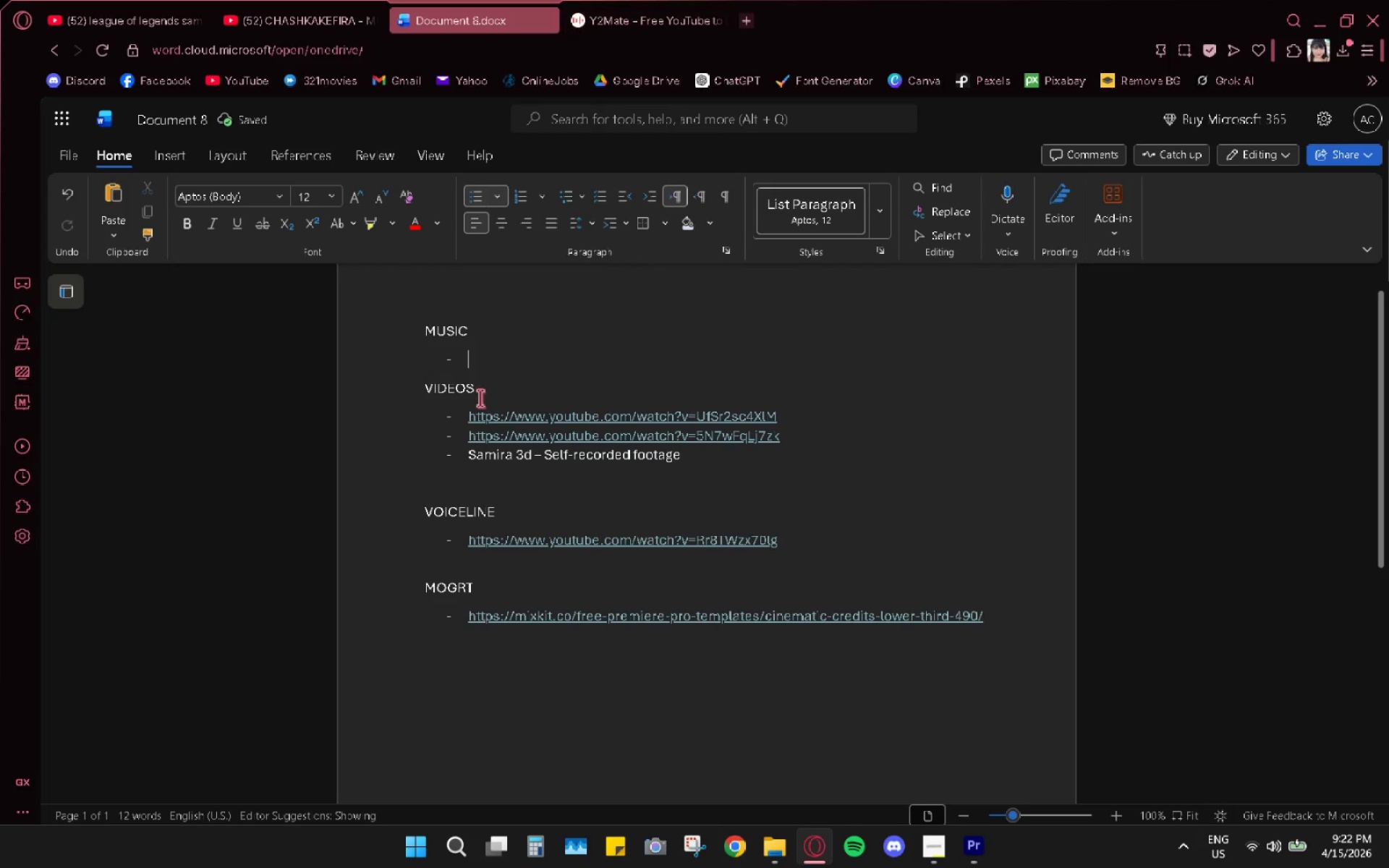 
key(Control+V)
 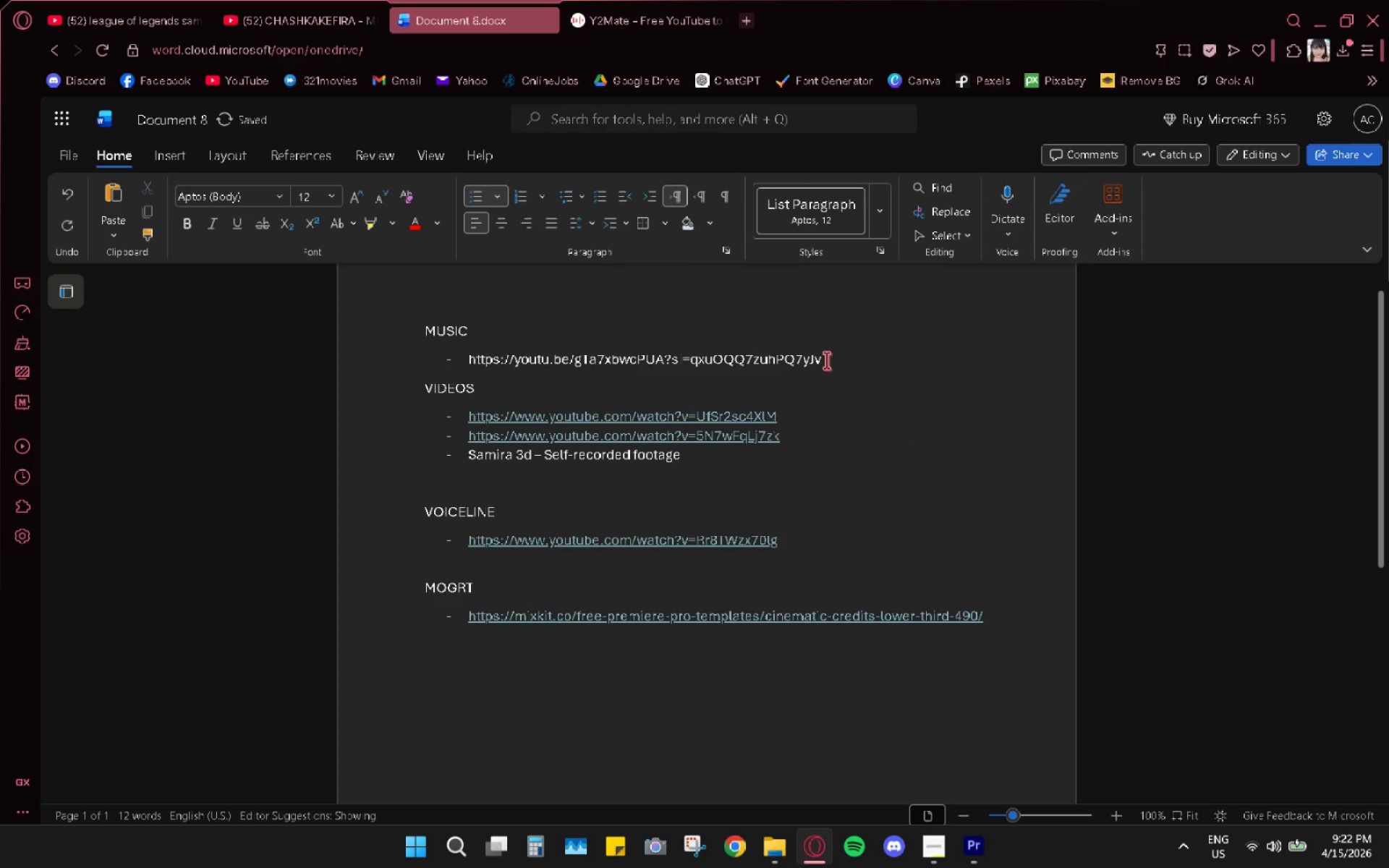 
key(Enter)
 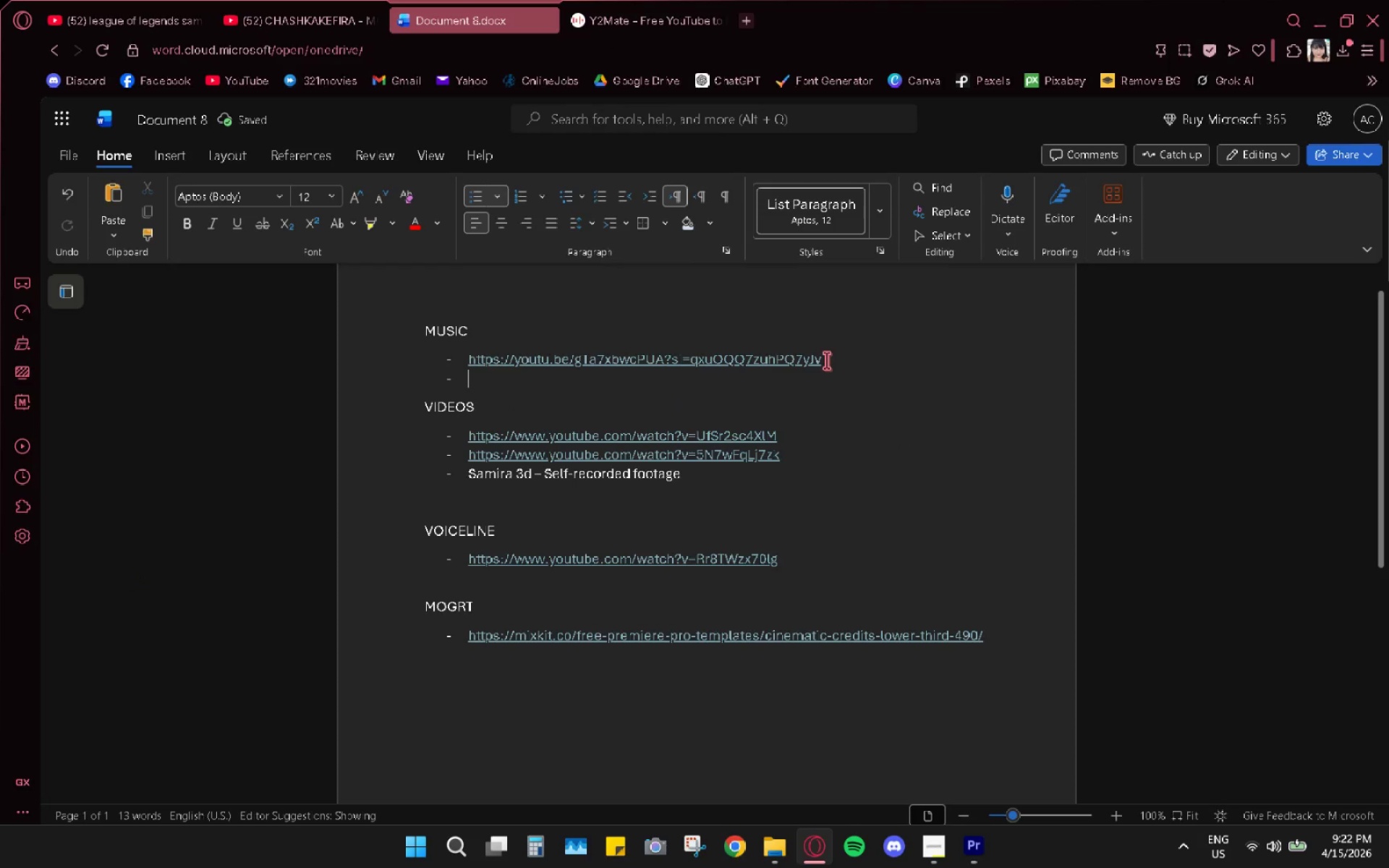 
key(Enter)
 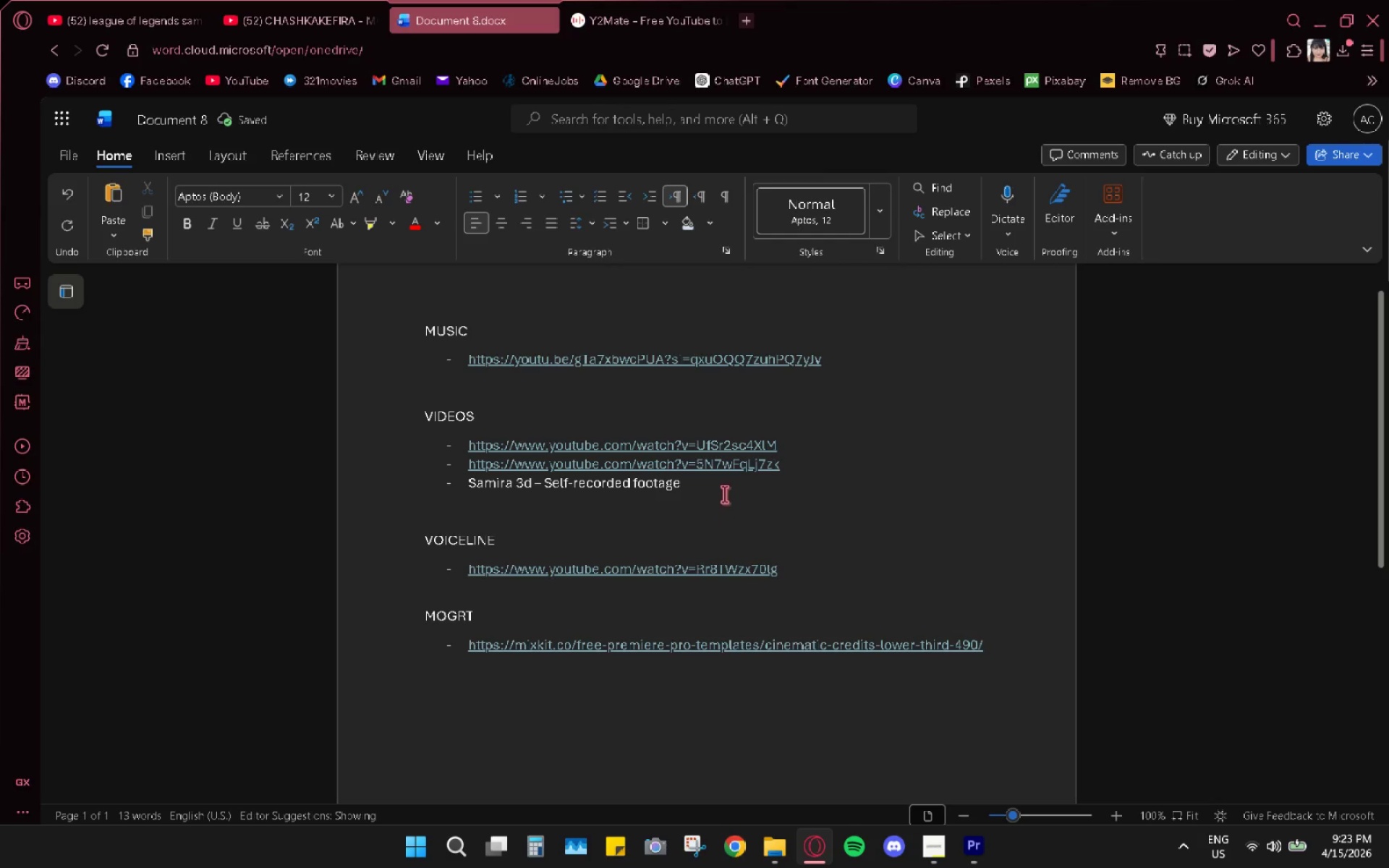 
mouse_move([288, 0])
 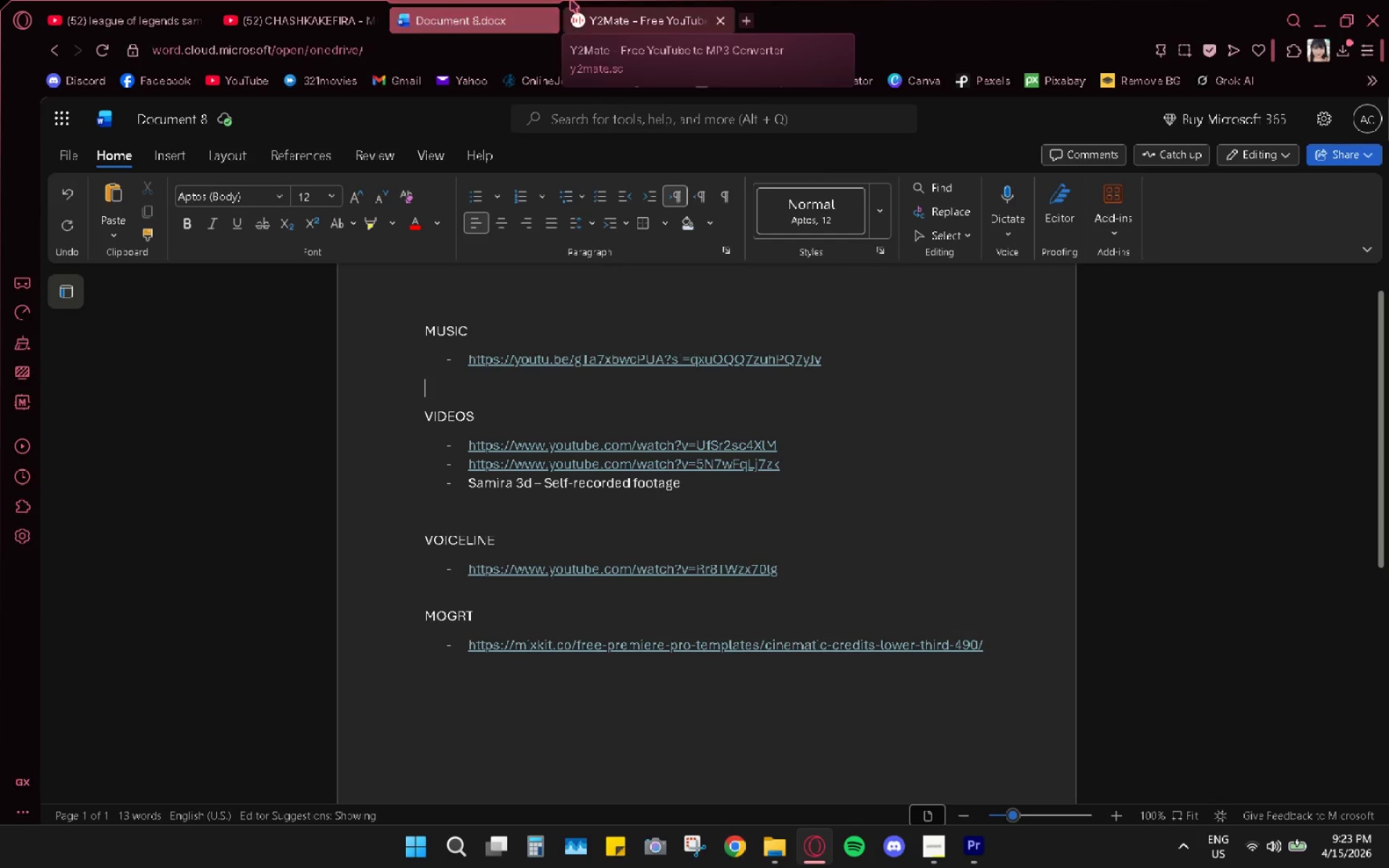 
left_click([597, 0])
 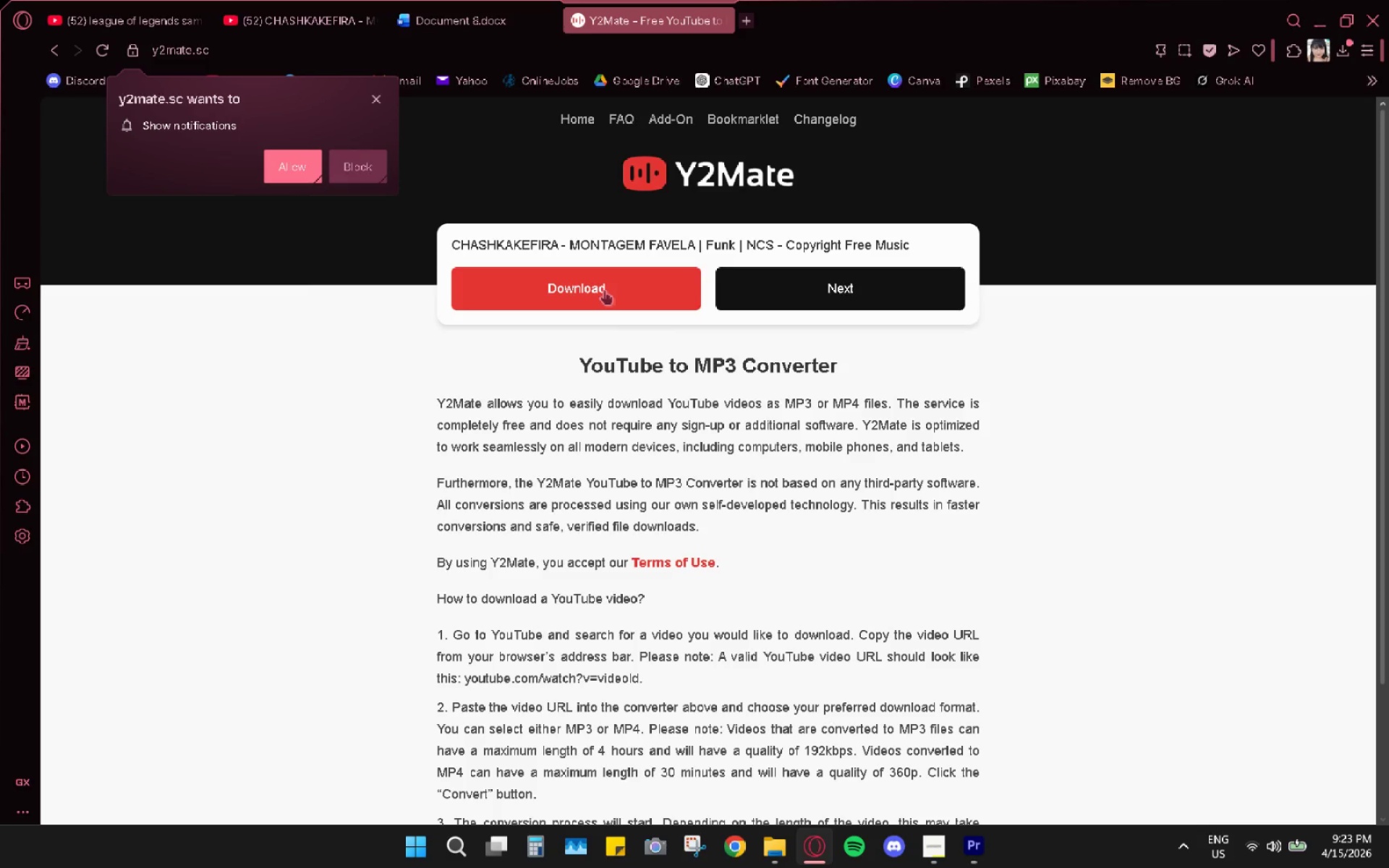 
left_click([604, 289])
 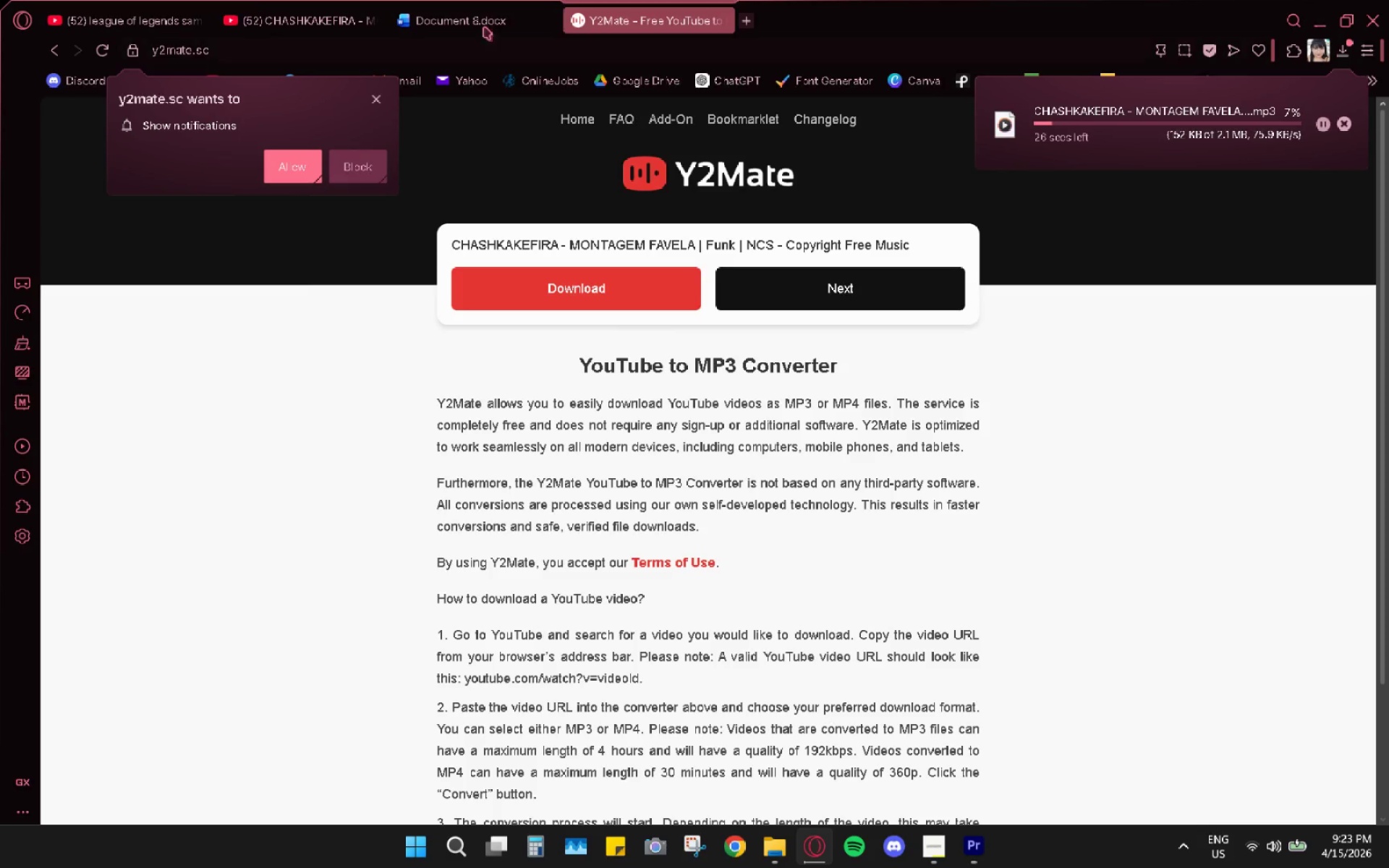 
left_click([491, 0])
 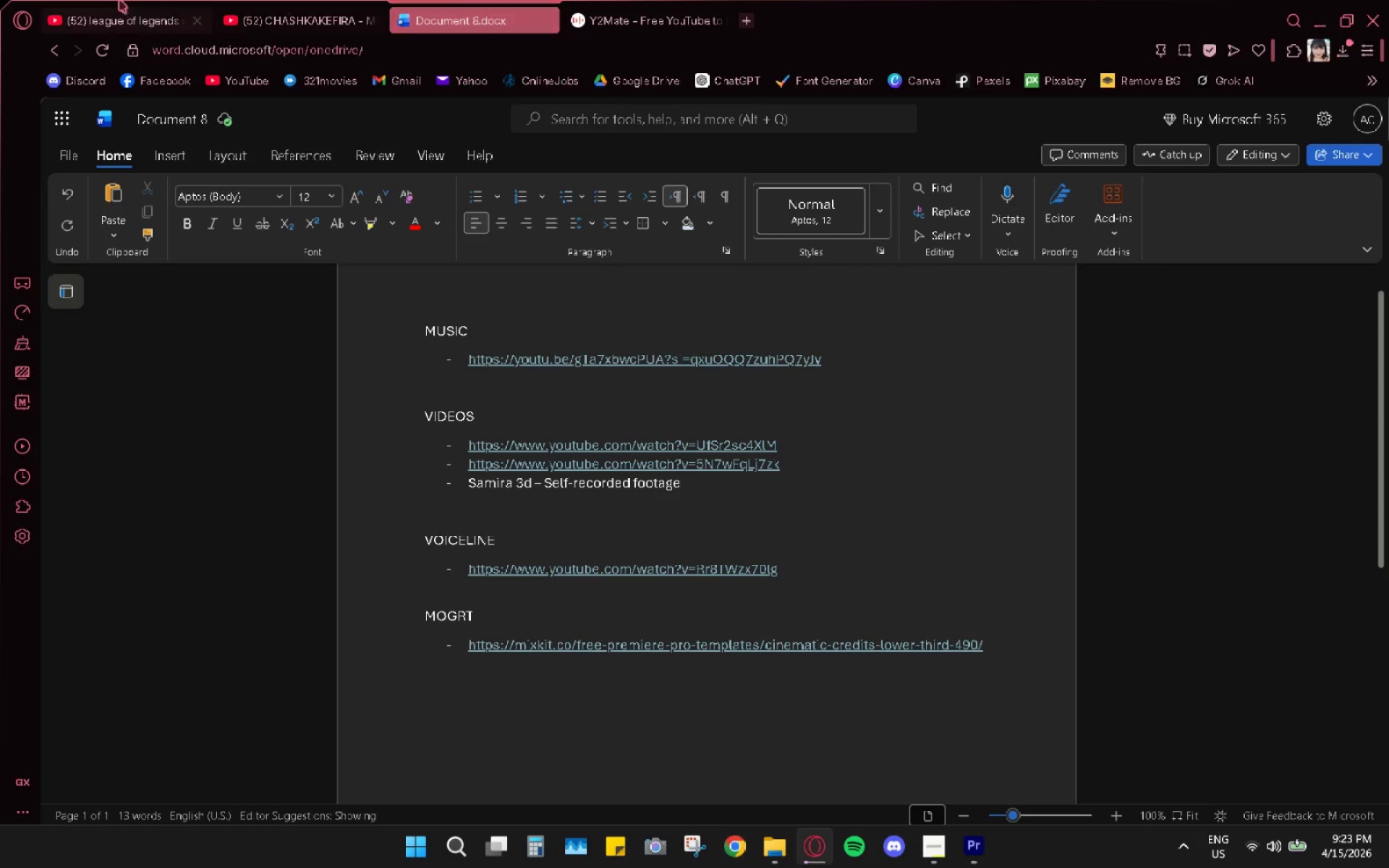 
left_click([119, 0])
 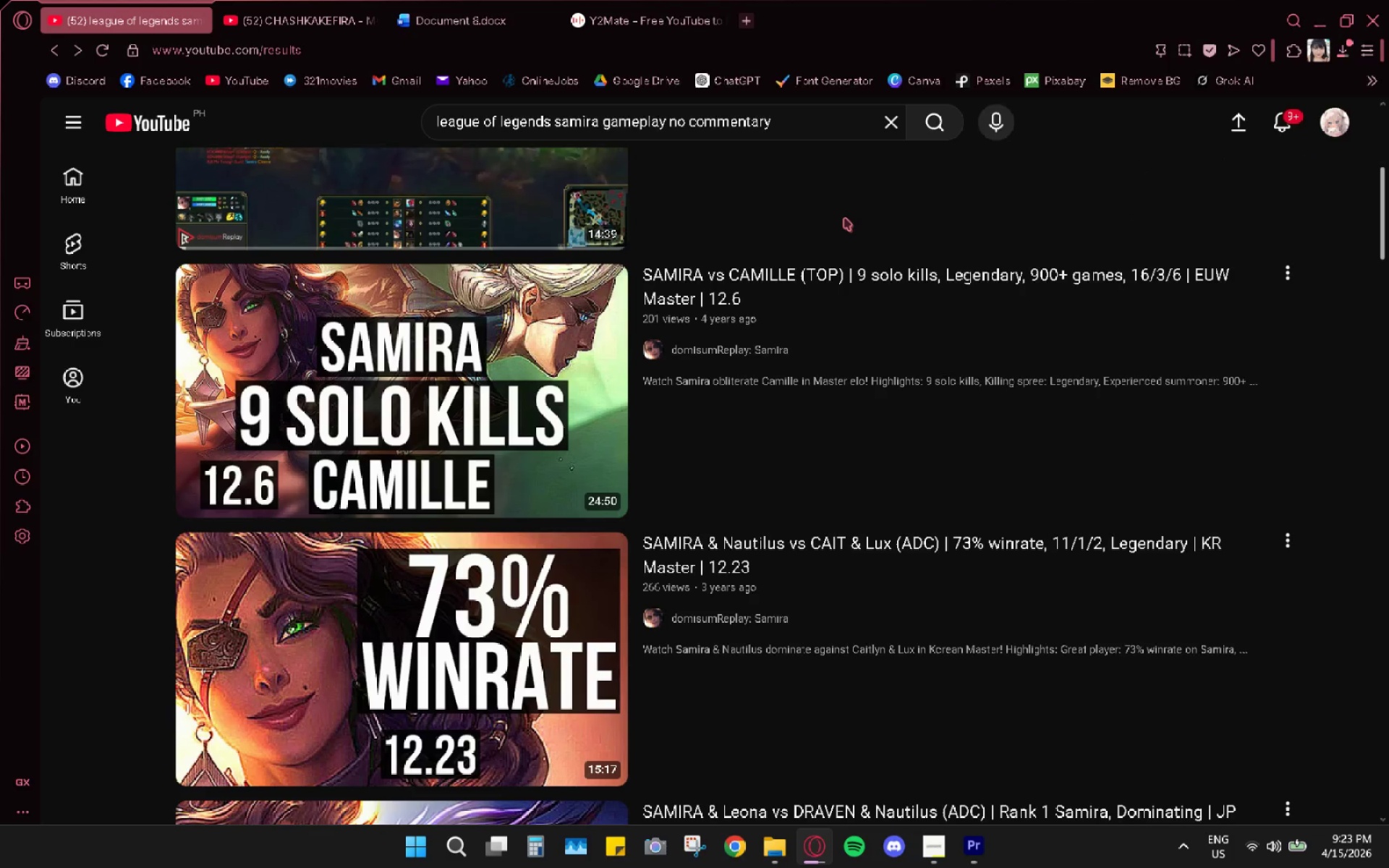 
left_click([181, 0])
 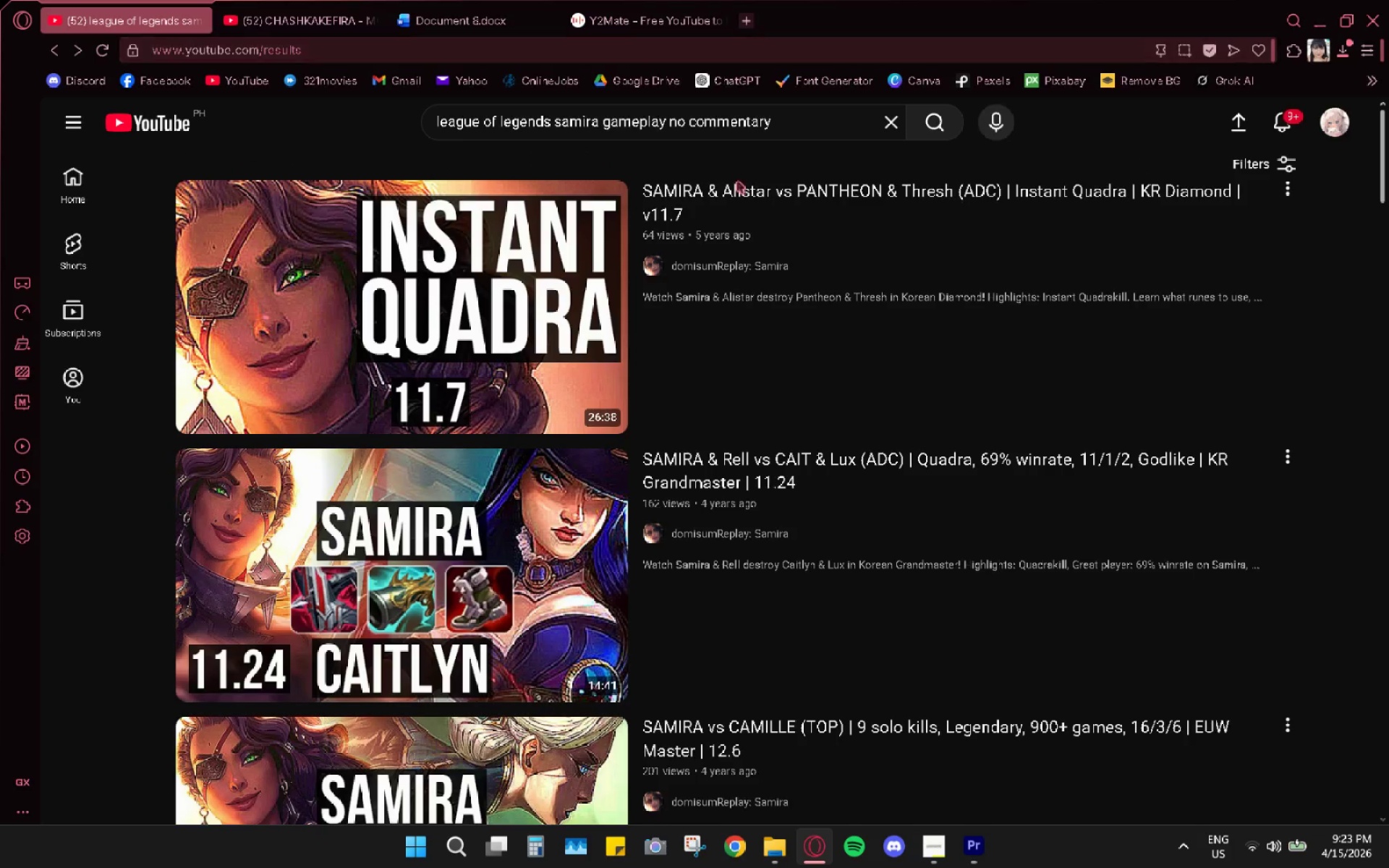 
left_click([675, 0])
 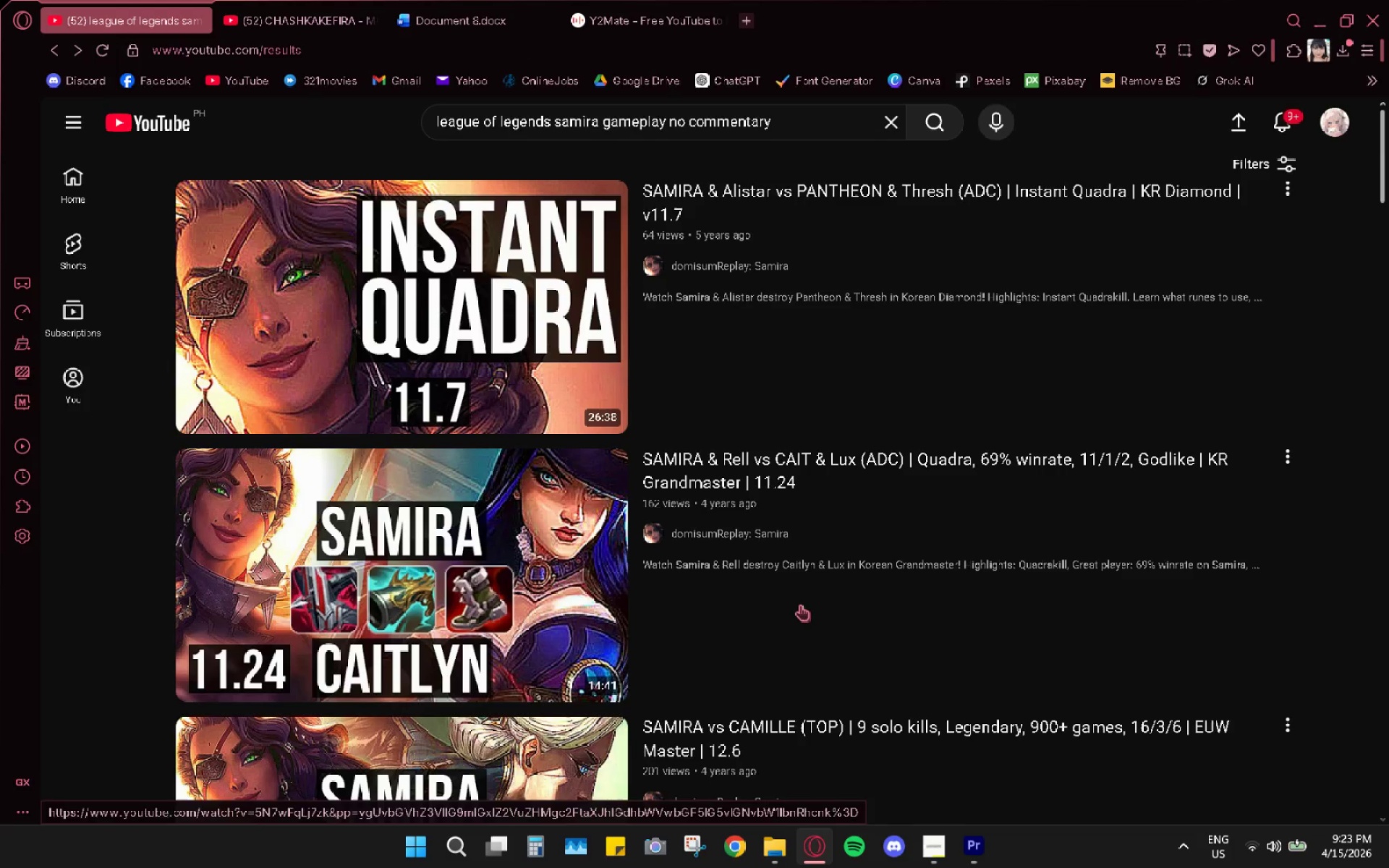 
left_click([961, 846])
 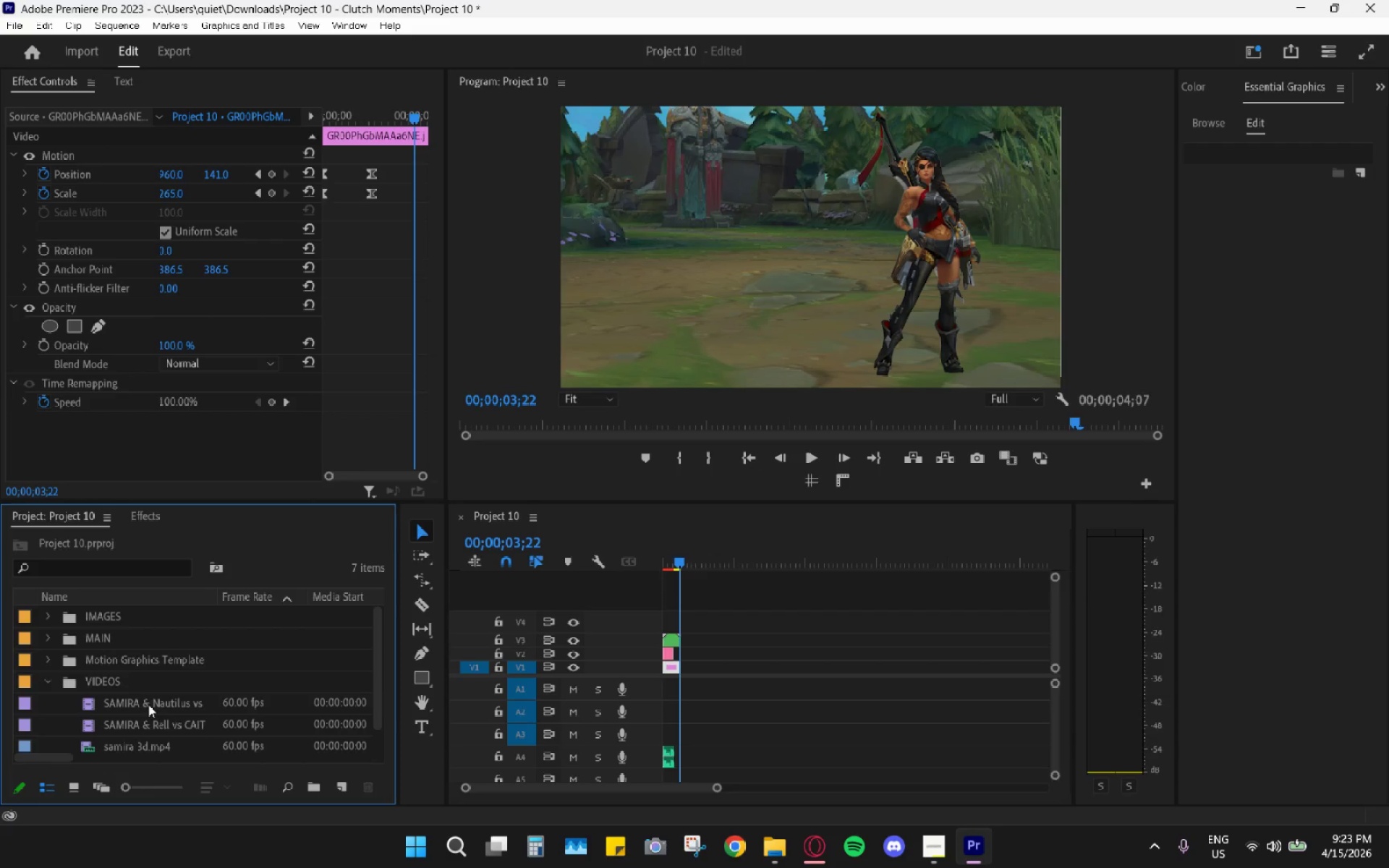 
hold_key(key=AltLeft, duration=1.01)
scroll: coordinate [140, 703], scroll_direction: down, amount: 1.0
 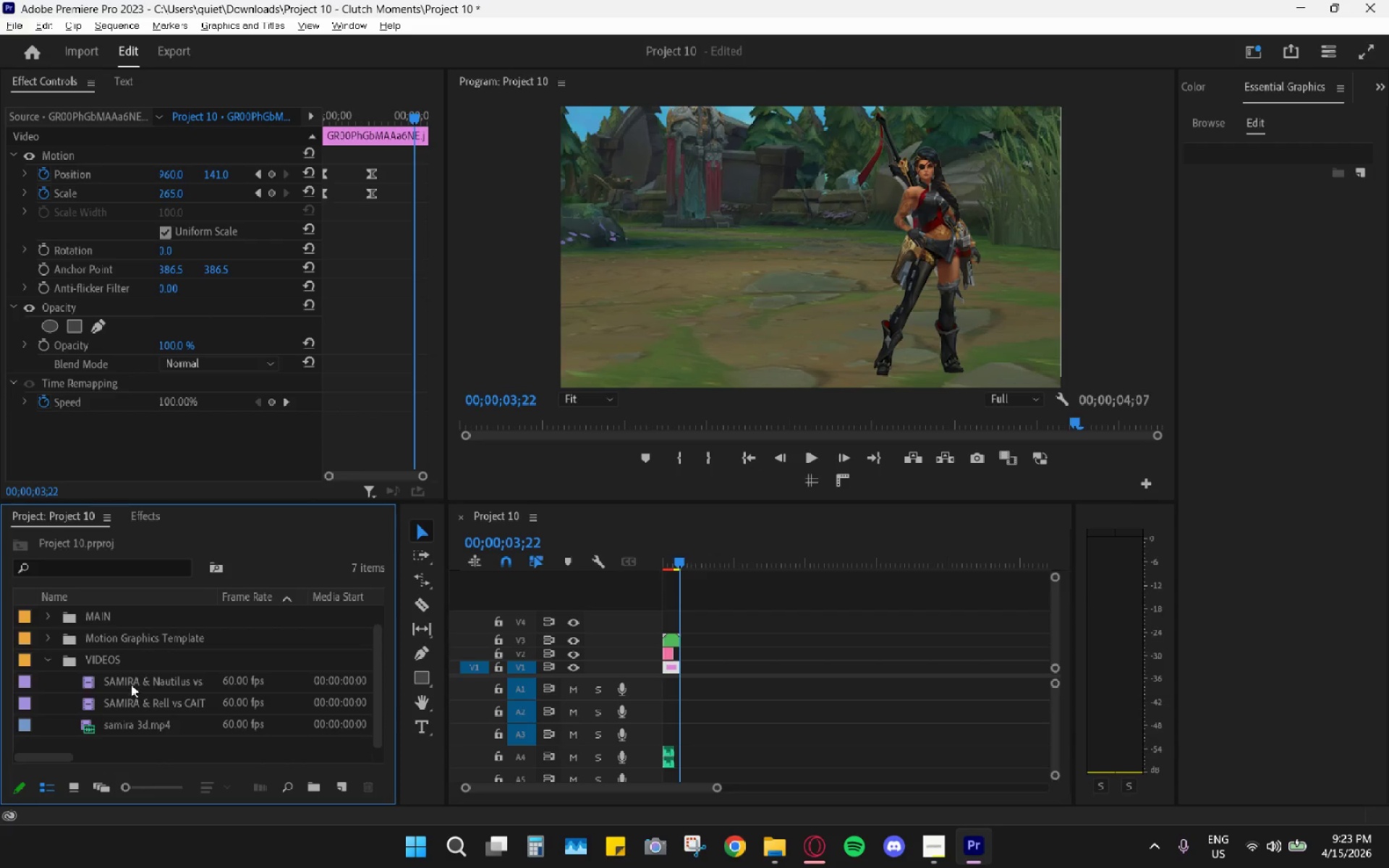 
left_click_drag(start_coordinate=[131, 684], to_coordinate=[687, 663])
 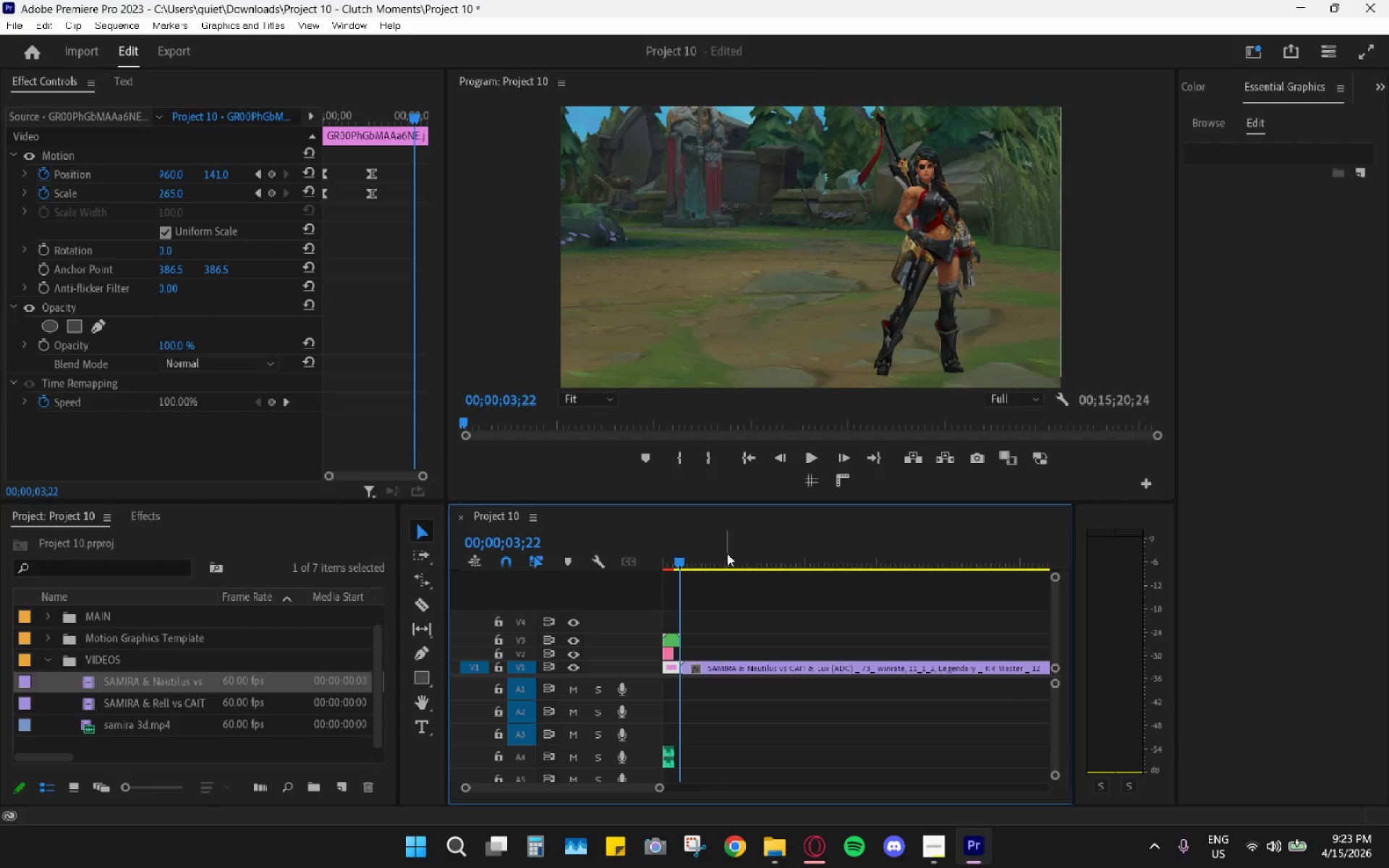 
left_click_drag(start_coordinate=[700, 550], to_coordinate=[691, 550])
 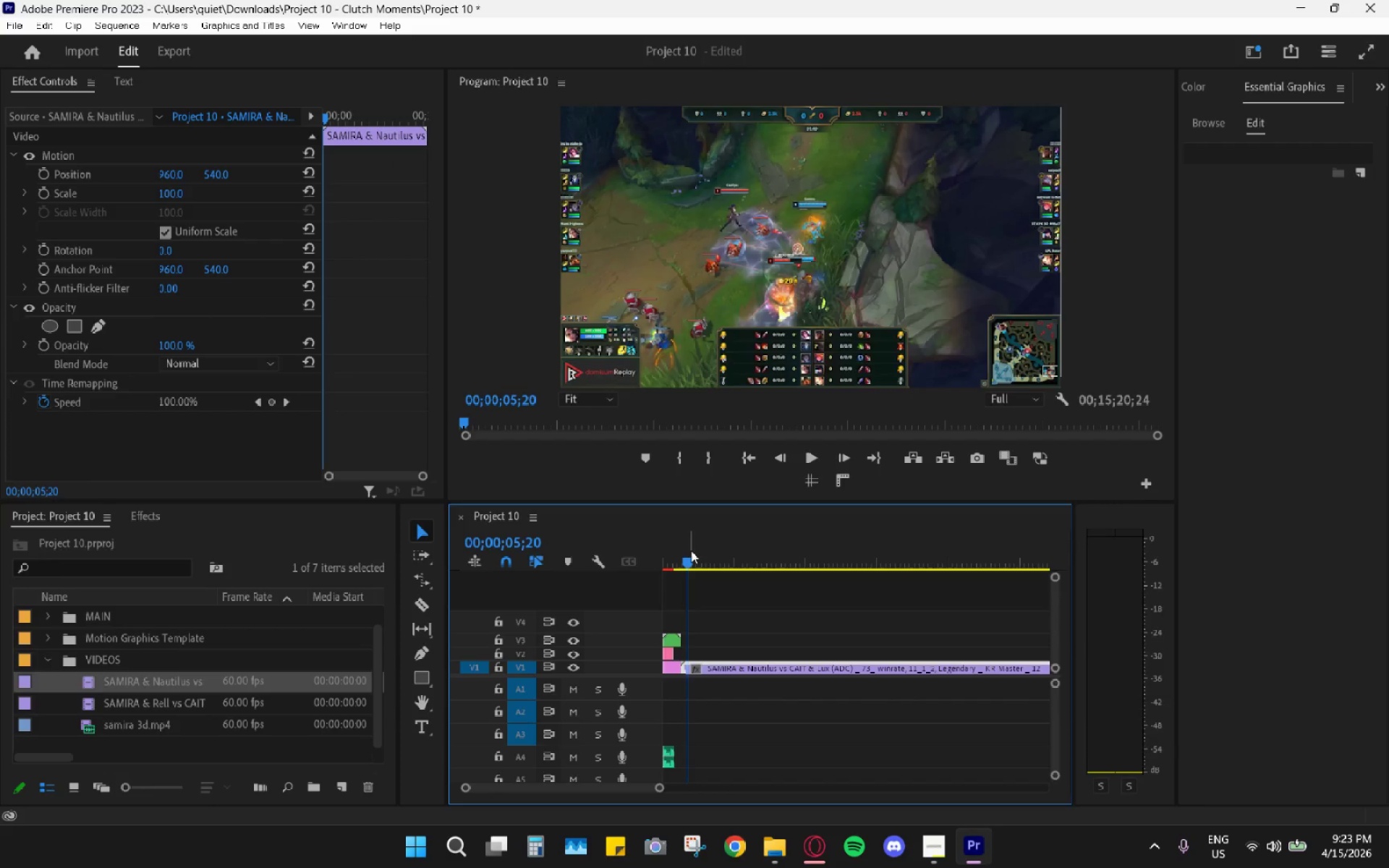 
key(Space)
 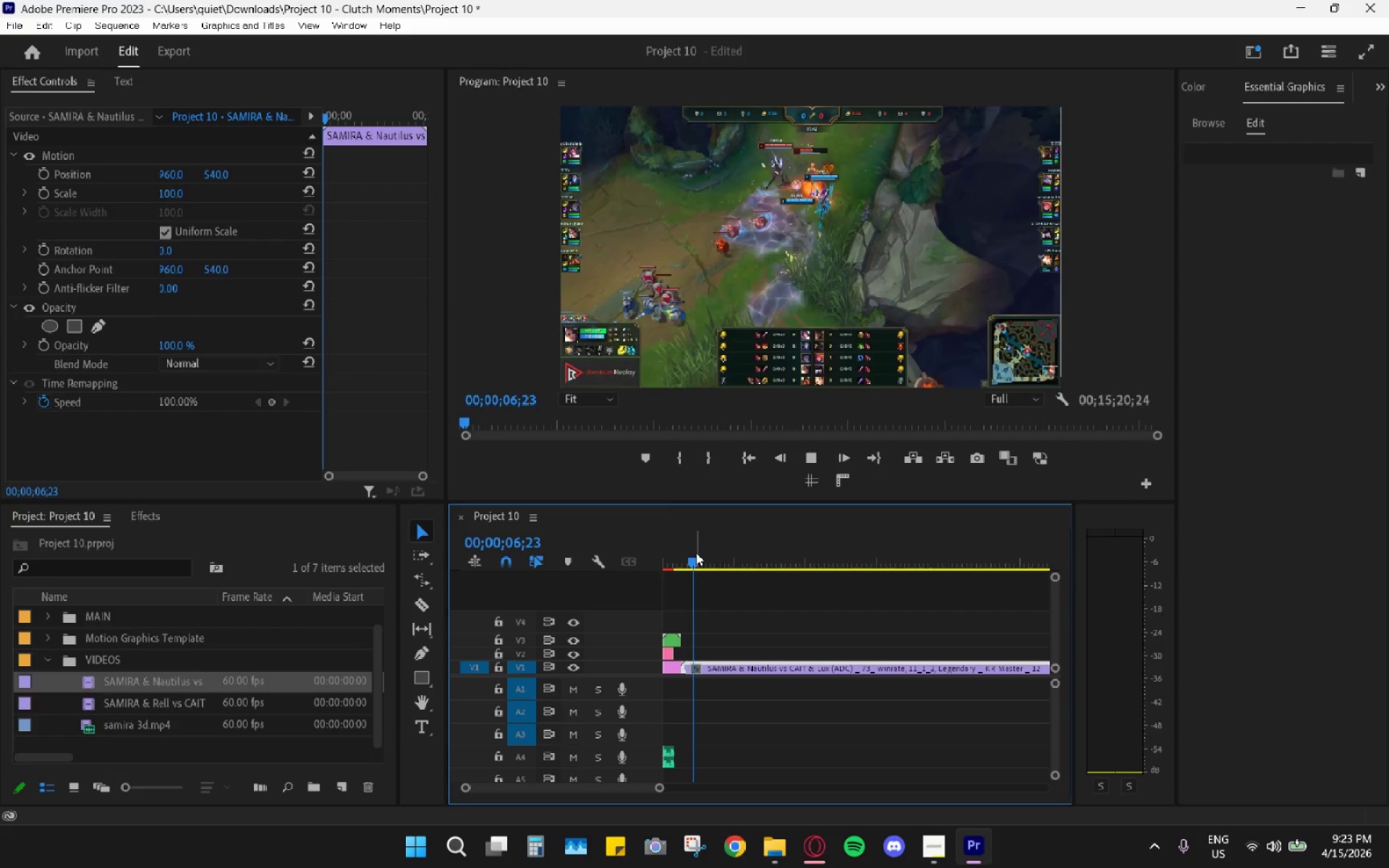 
key(Space)
 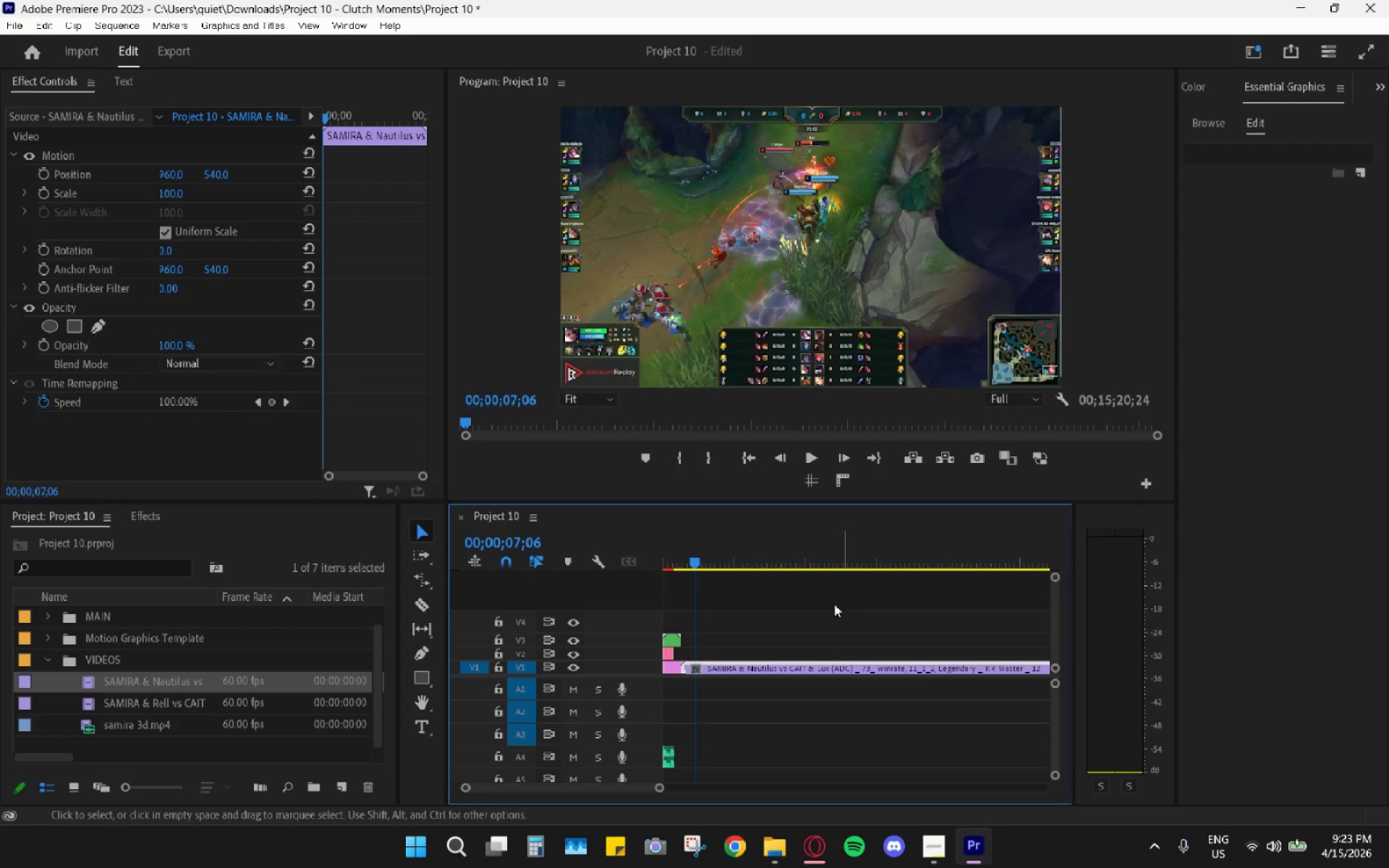 
key(Control+Z)
 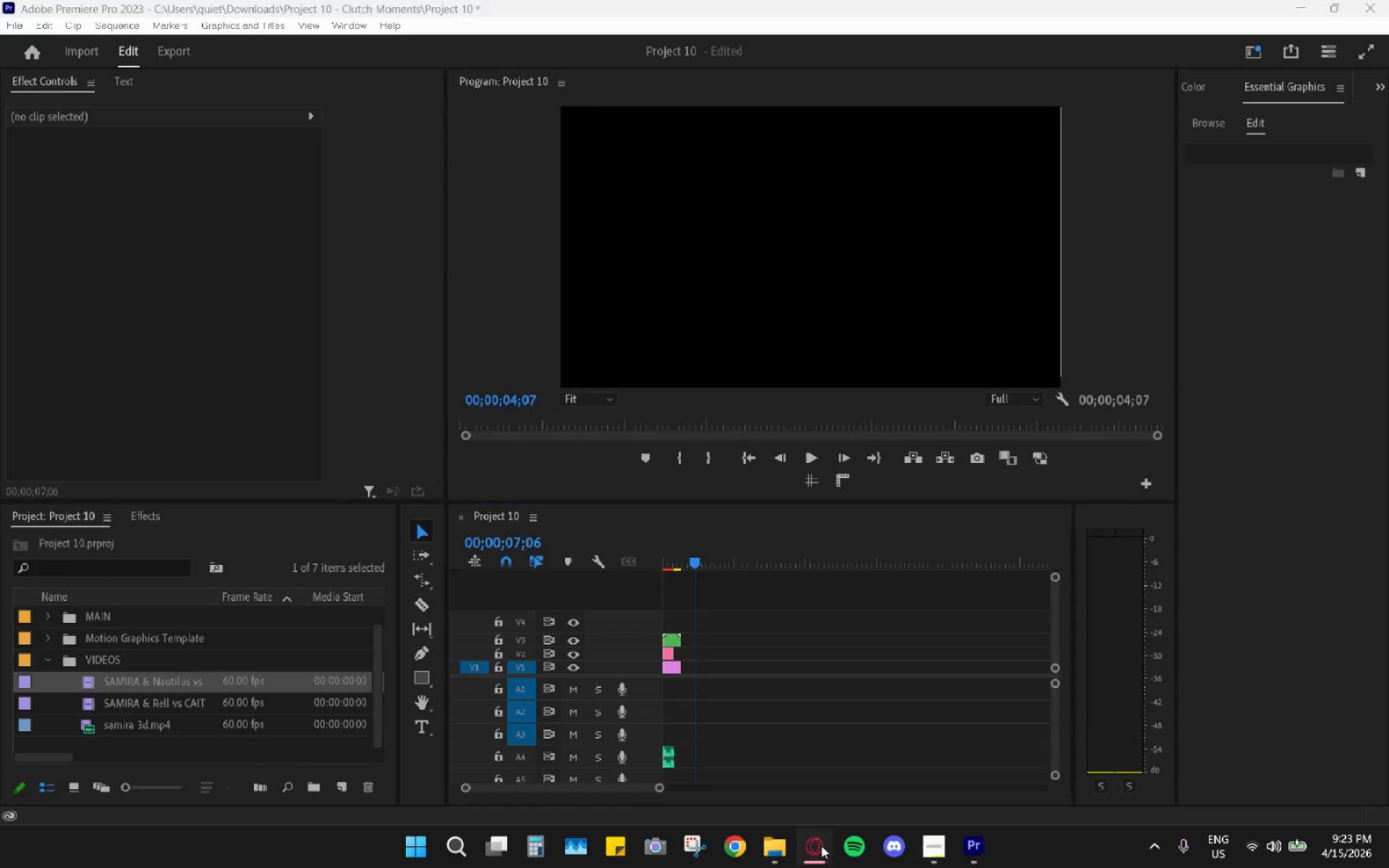 
double_click([807, 843])
 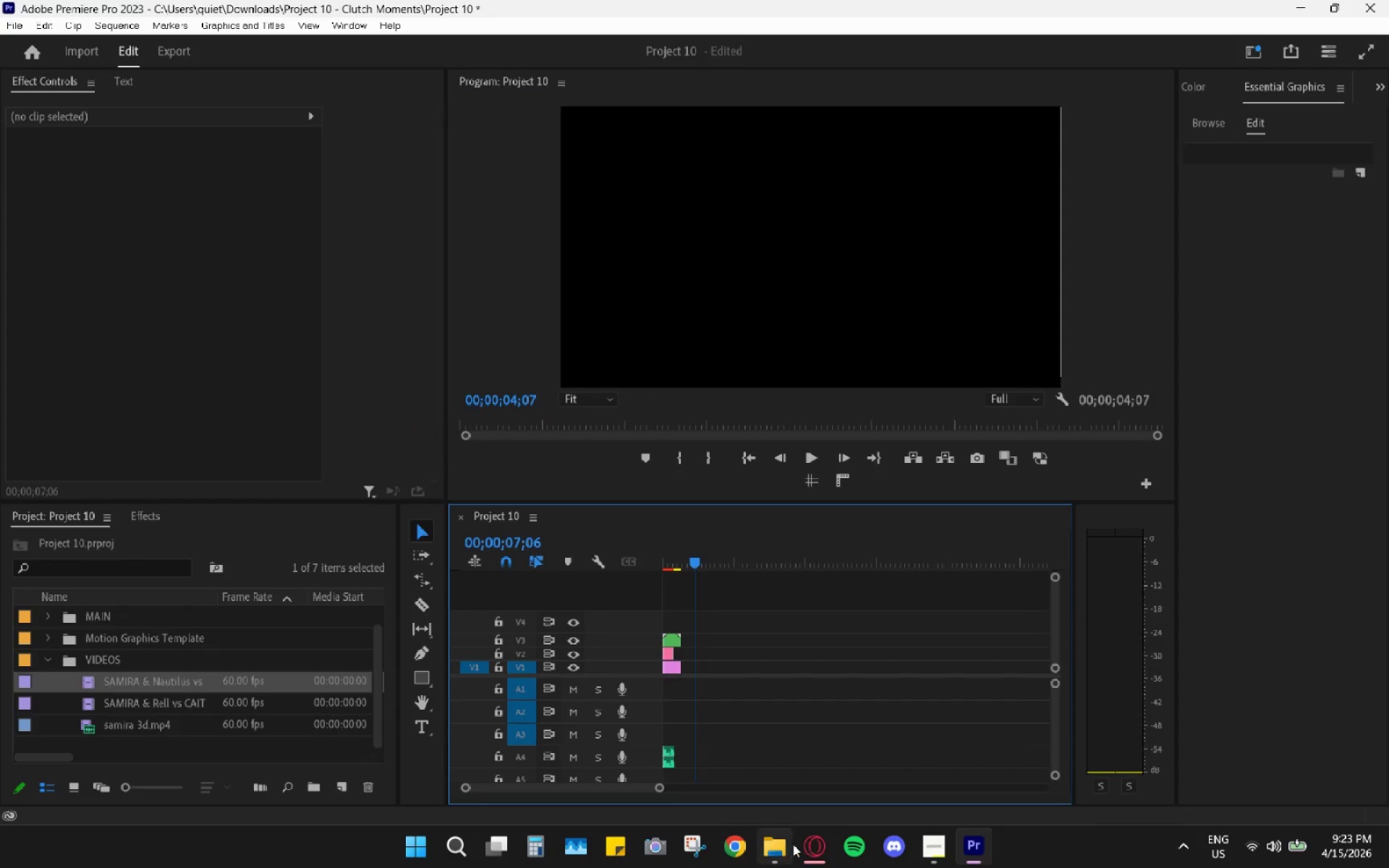 
triple_click([790, 845])
 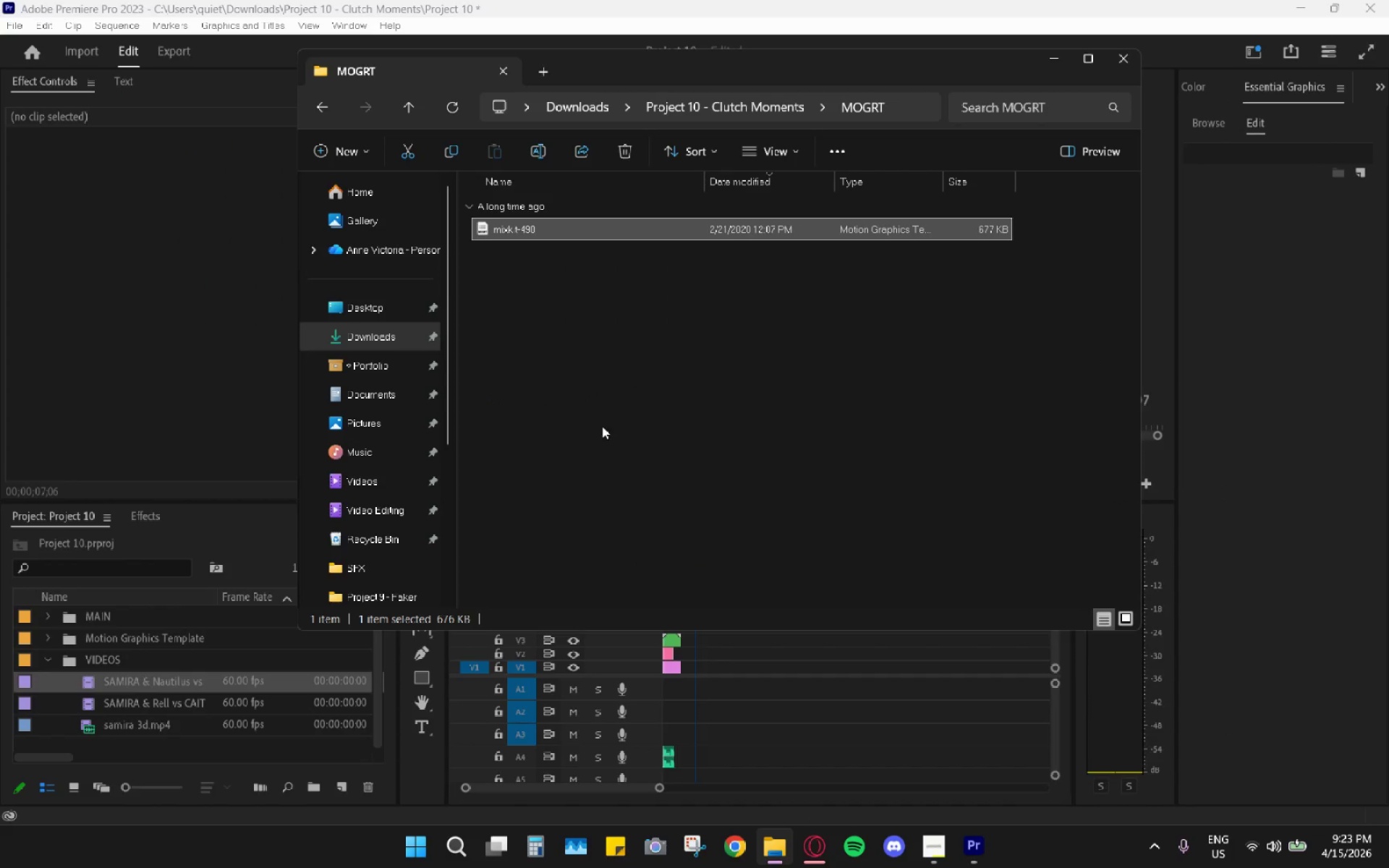 
left_click([1113, 63])
 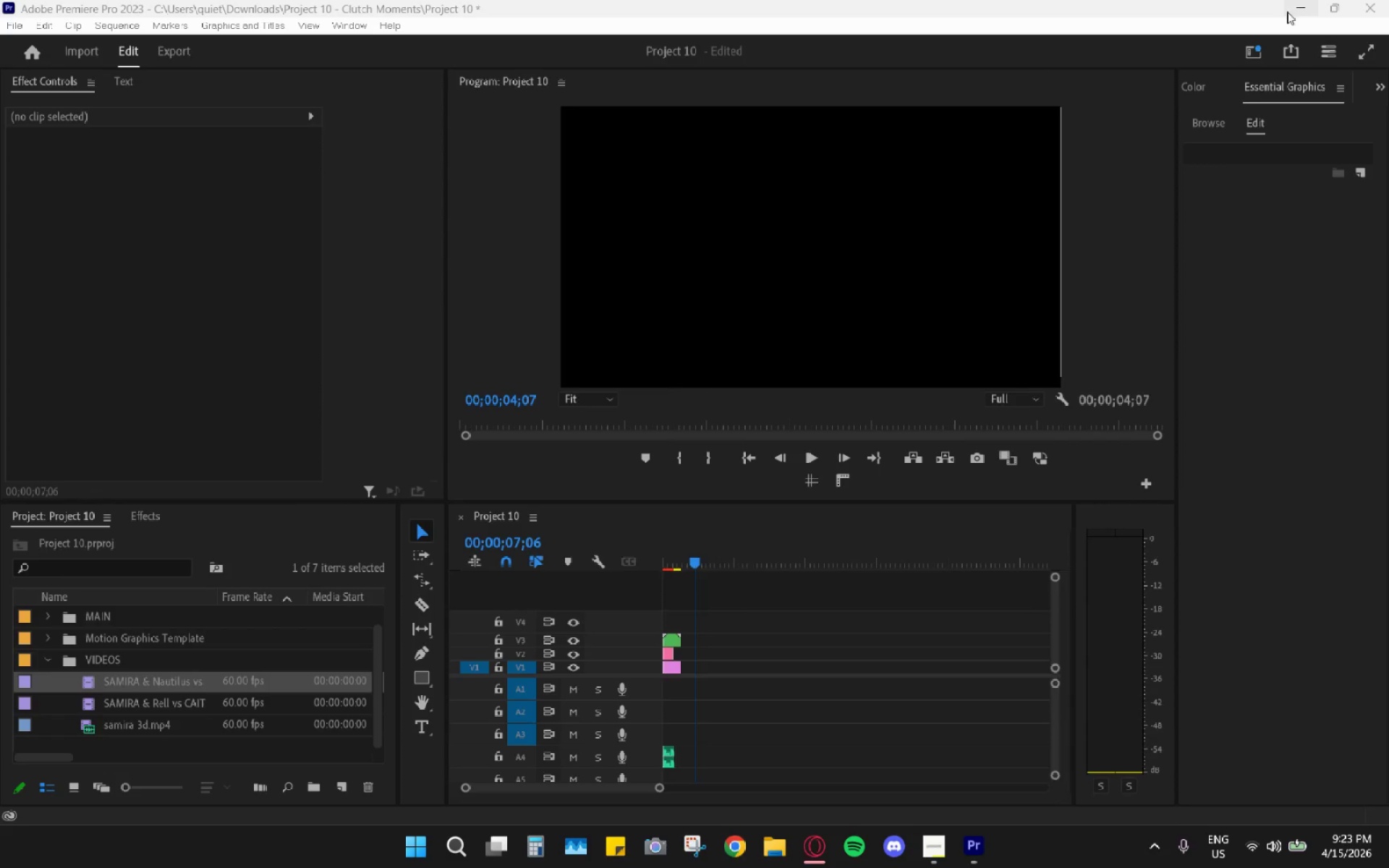 
left_click([1304, 4])